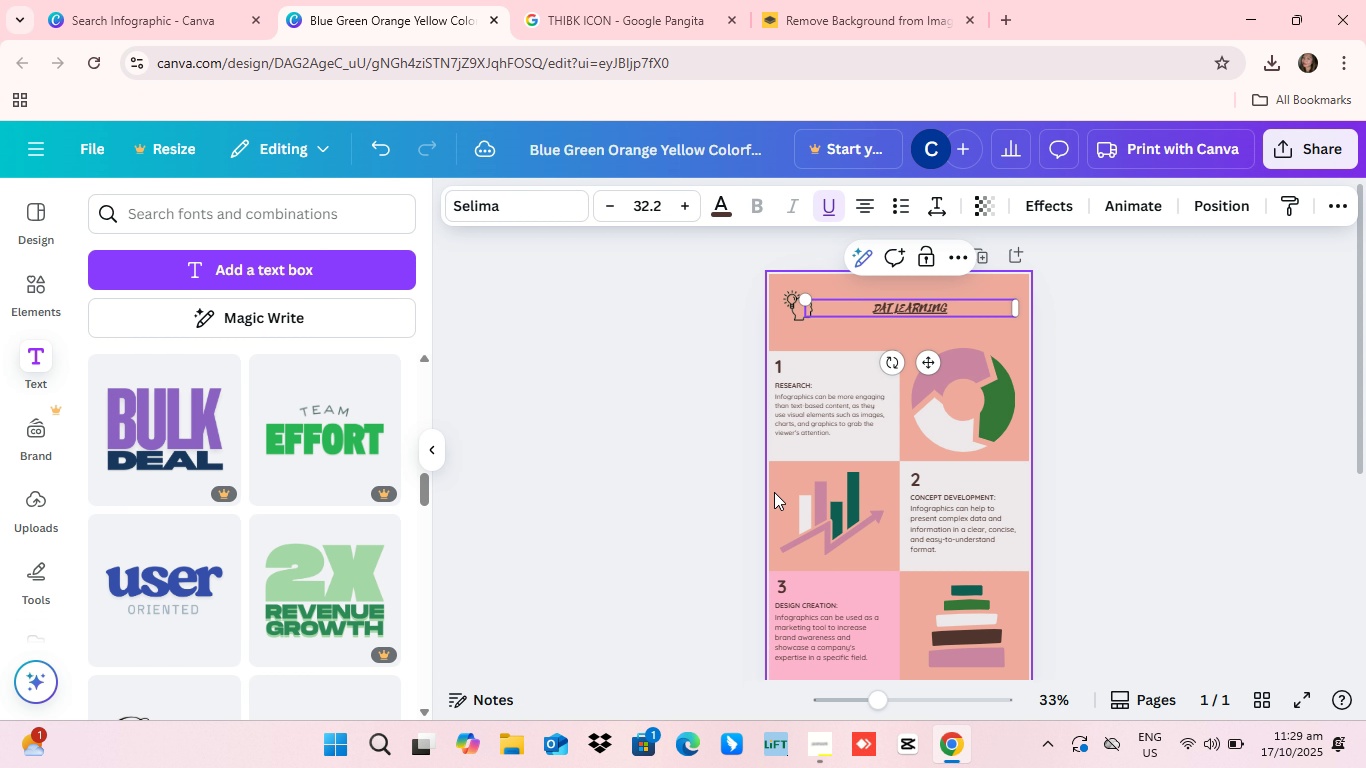 
key(Backspace)
 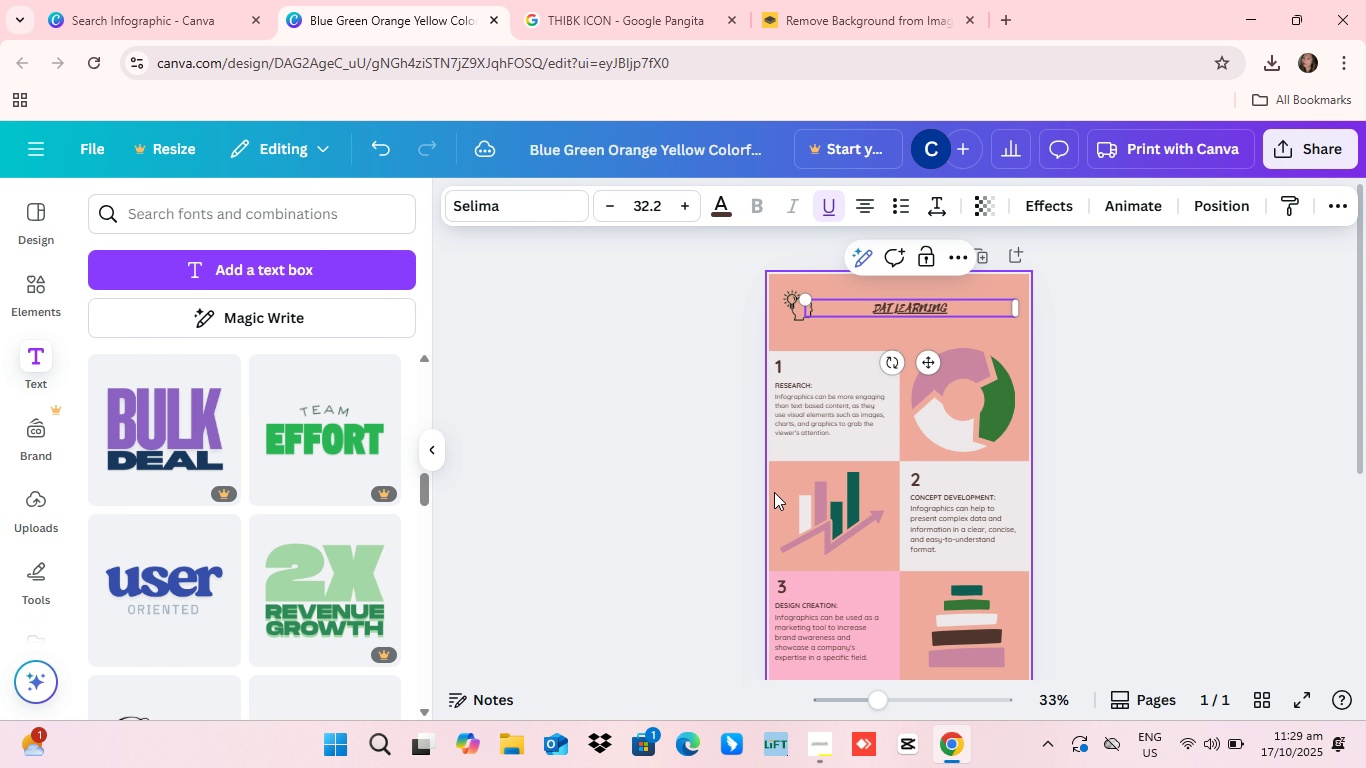 
key(Backspace)
 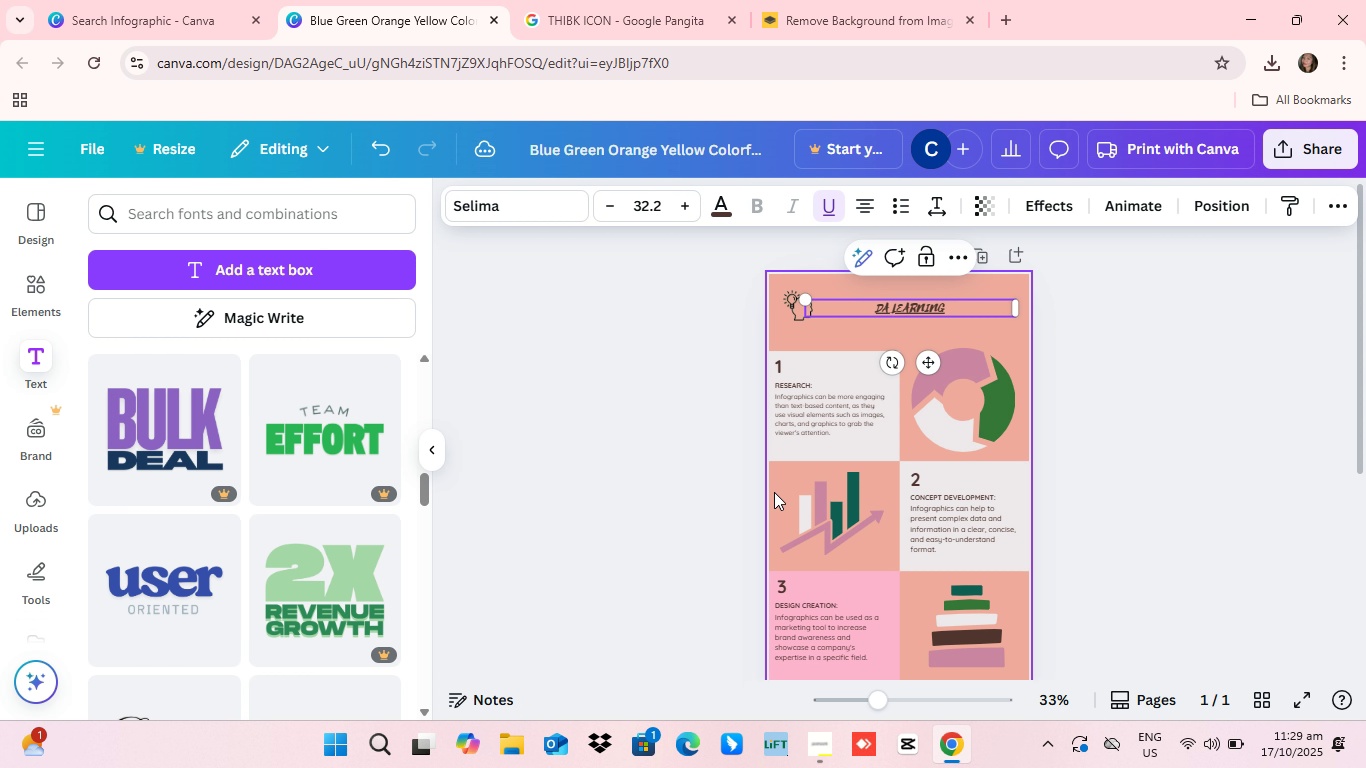 
key(Backspace)
 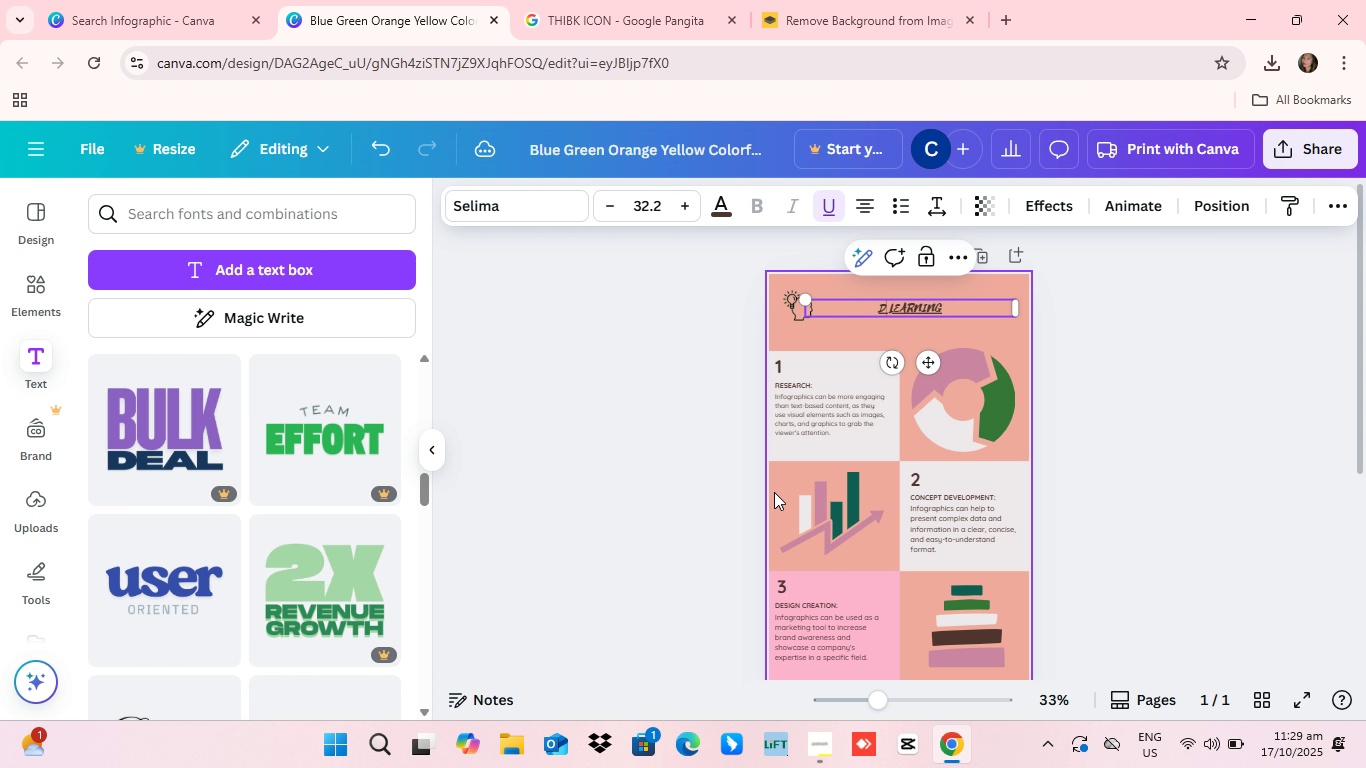 
key(Backspace)
 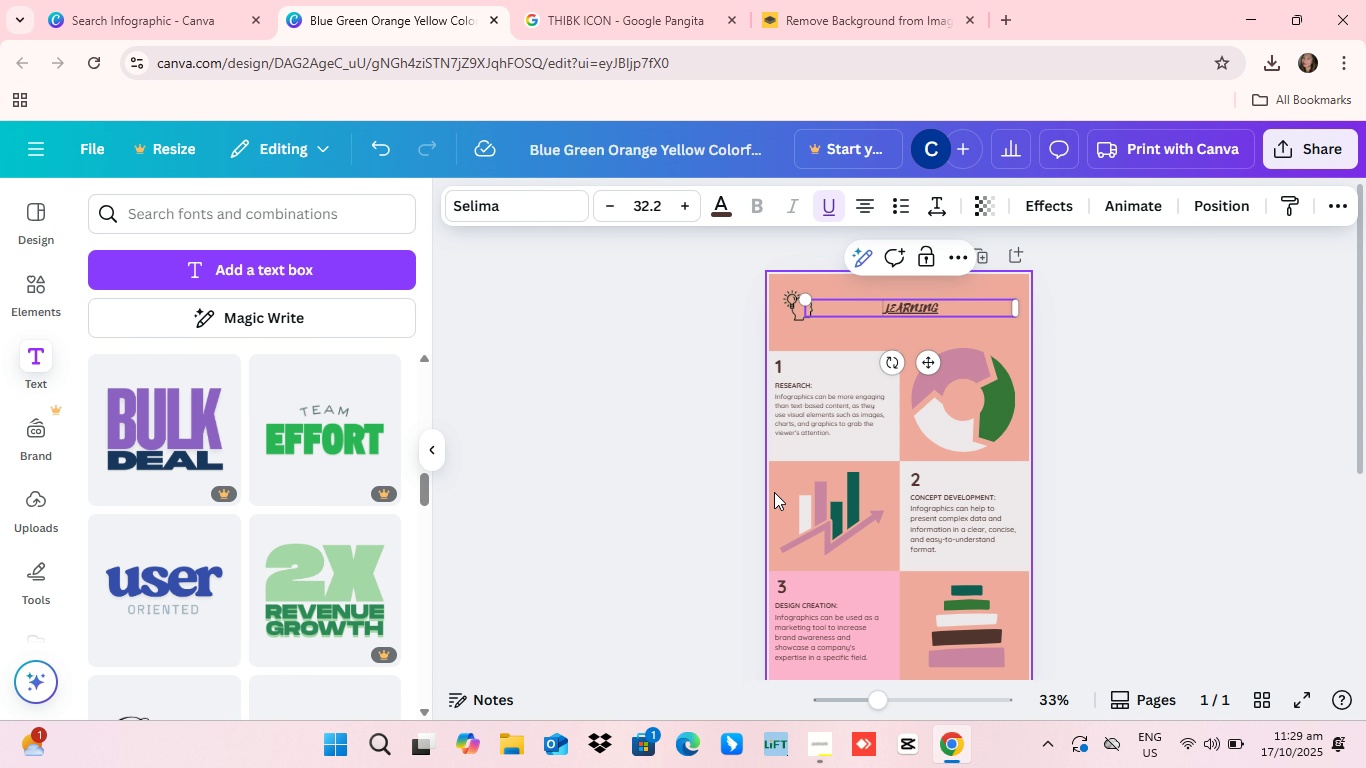 
key(Backspace)
 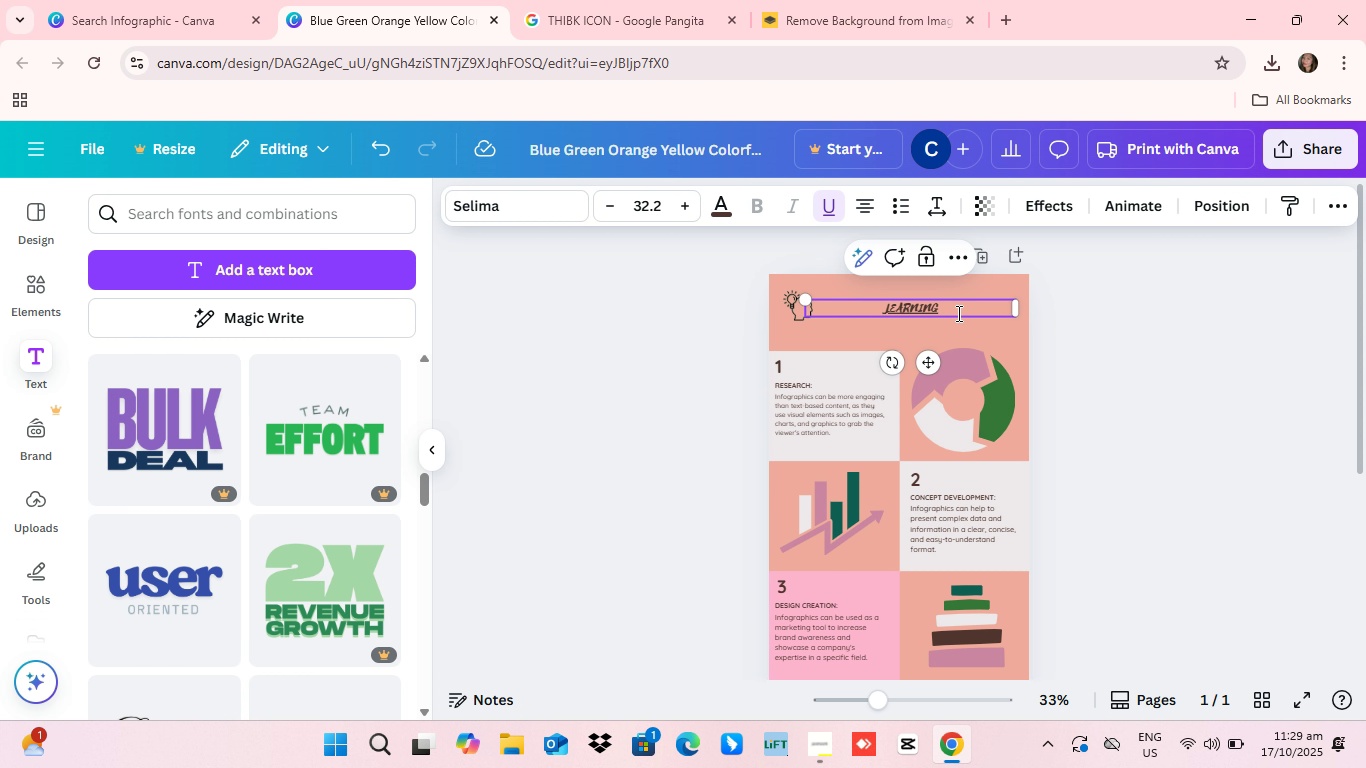 
left_click([957, 312])
 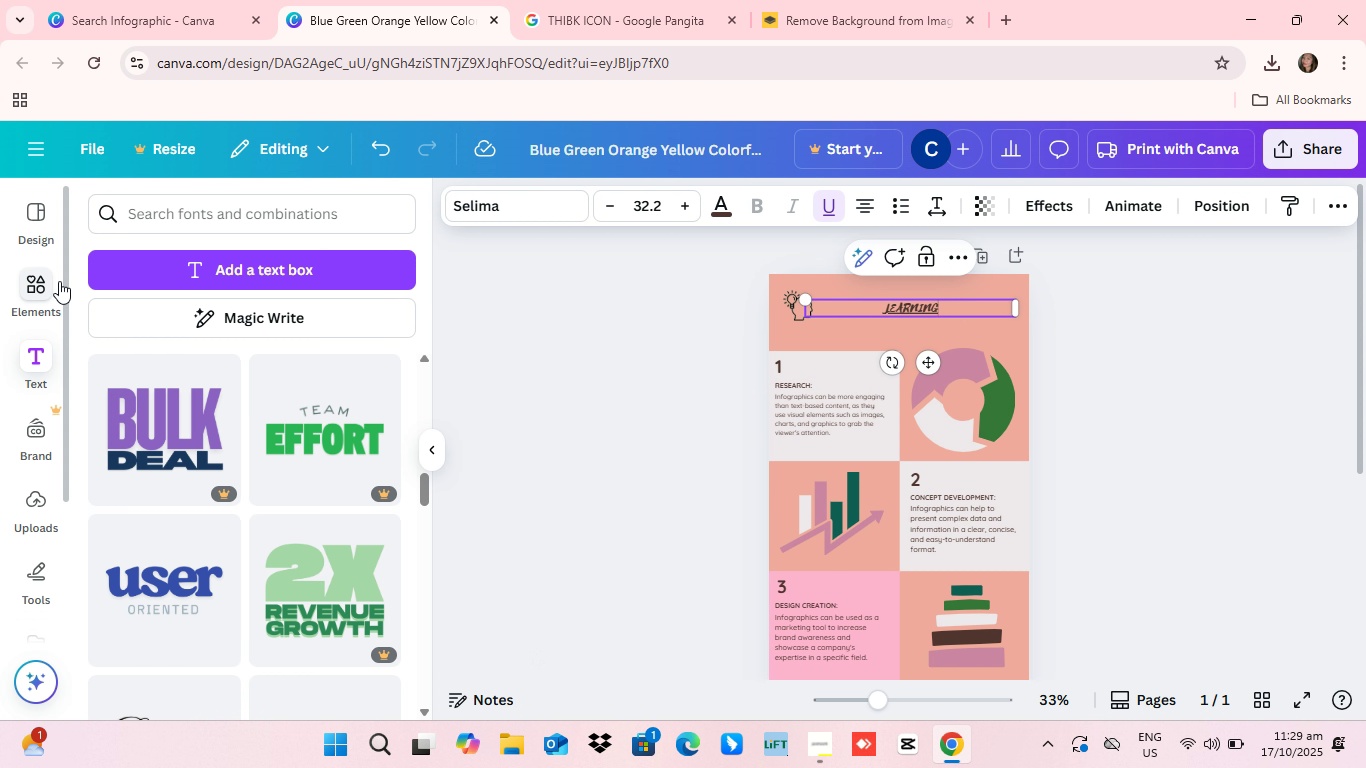 
wait(9.31)
 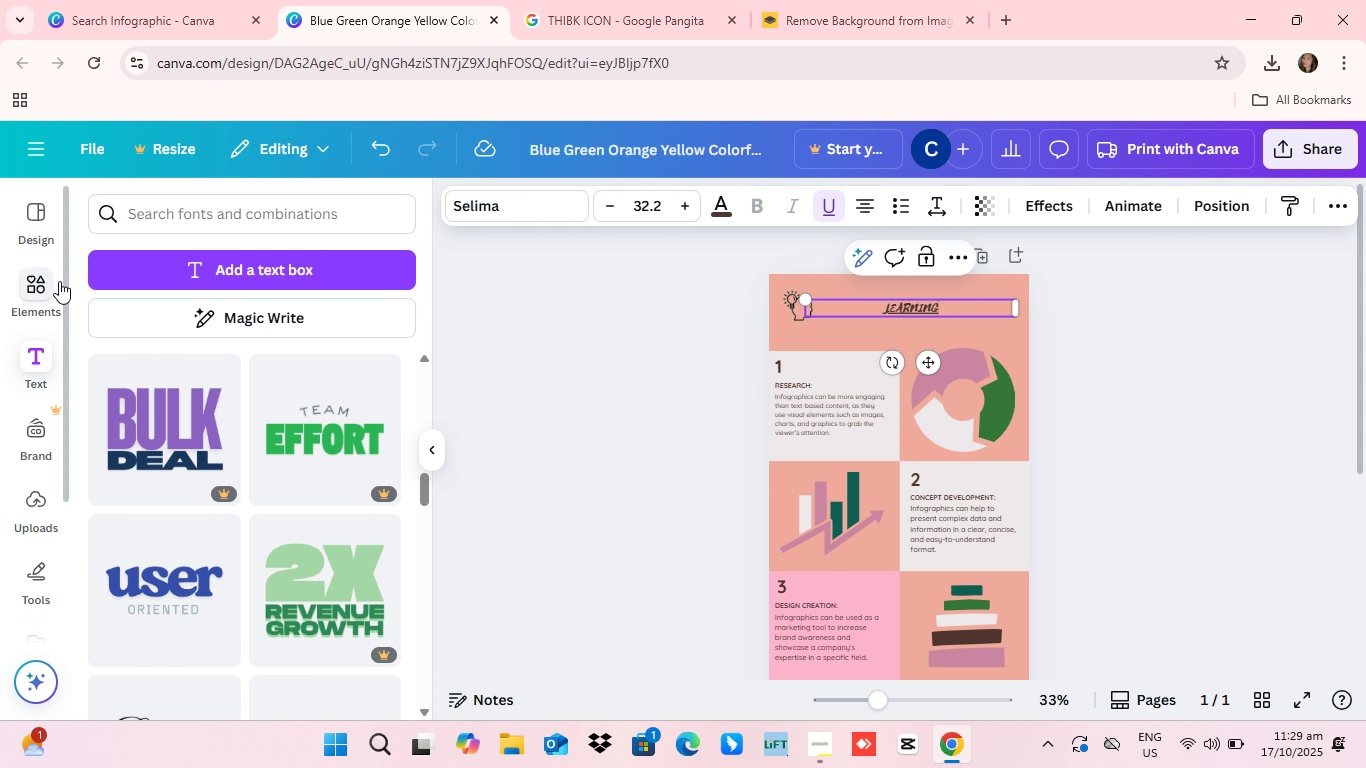 
hold_key(key=Space, duration=0.34)
 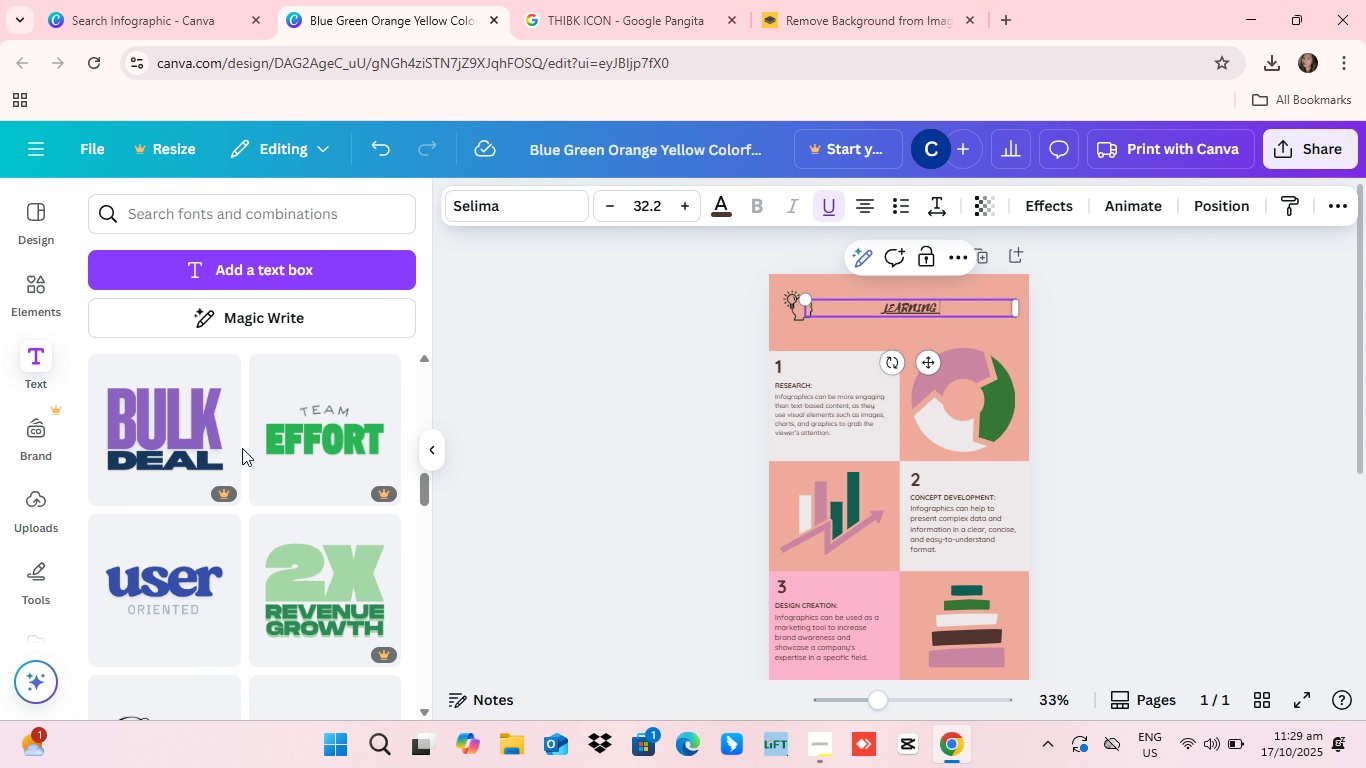 
type(T)
key(Backspace)
type(STR)
 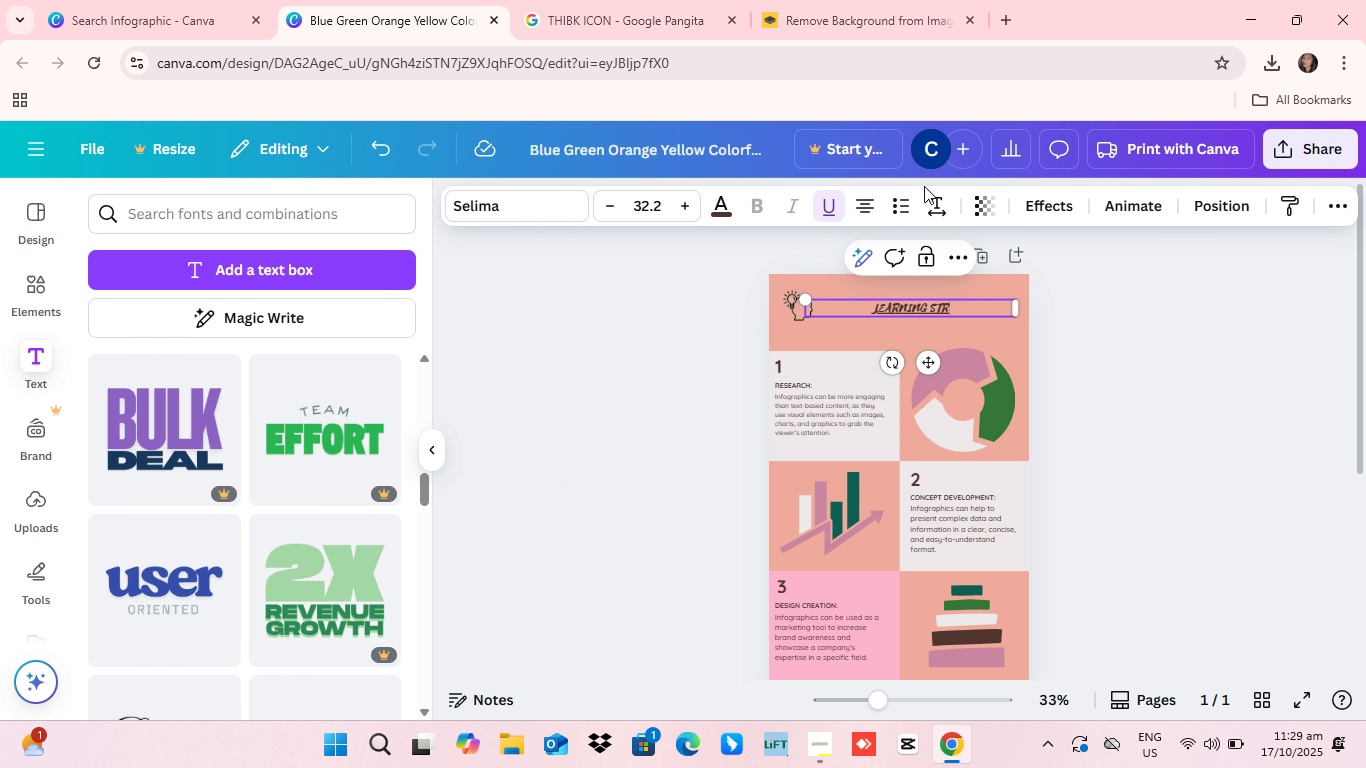 
type(ATEGIES)
 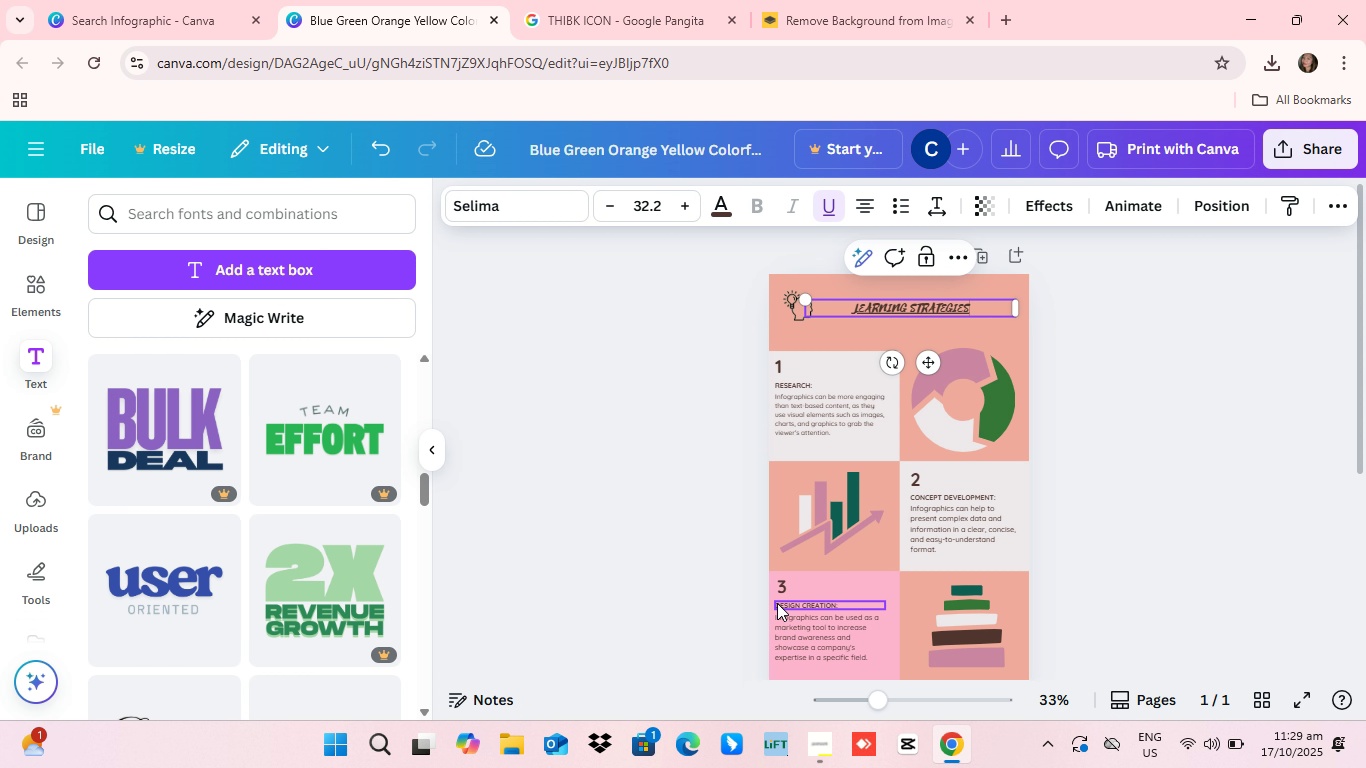 
wait(13.14)
 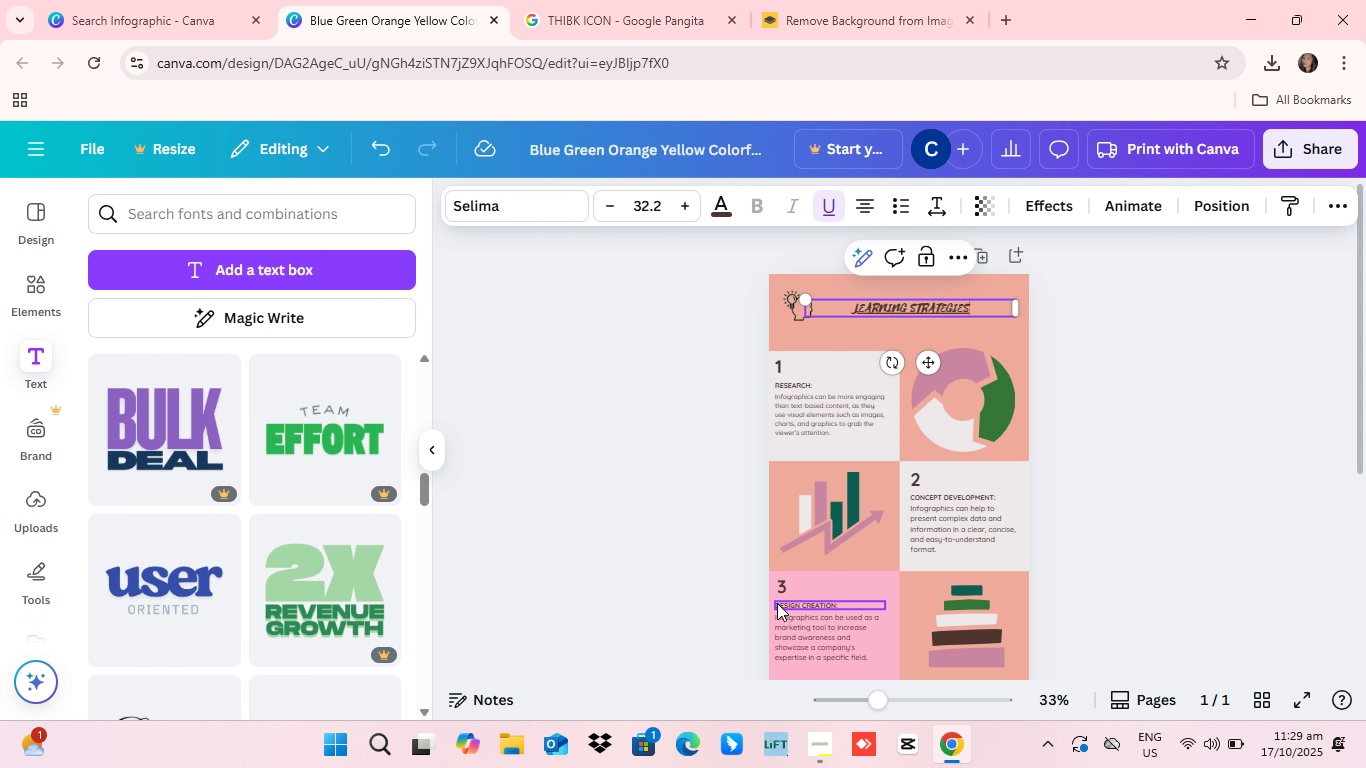 
scroll: coordinate [222, 549], scroll_direction: down, amount: 2.0
 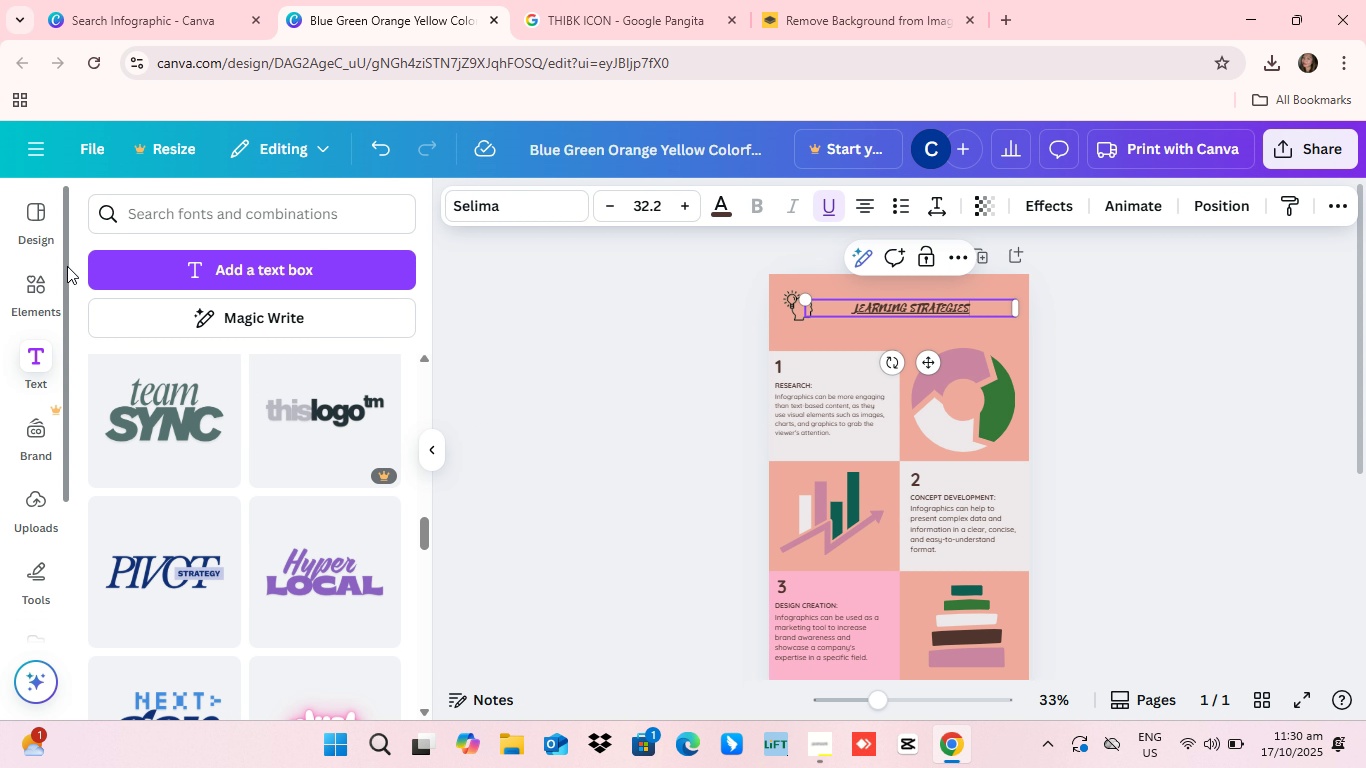 
wait(12.86)
 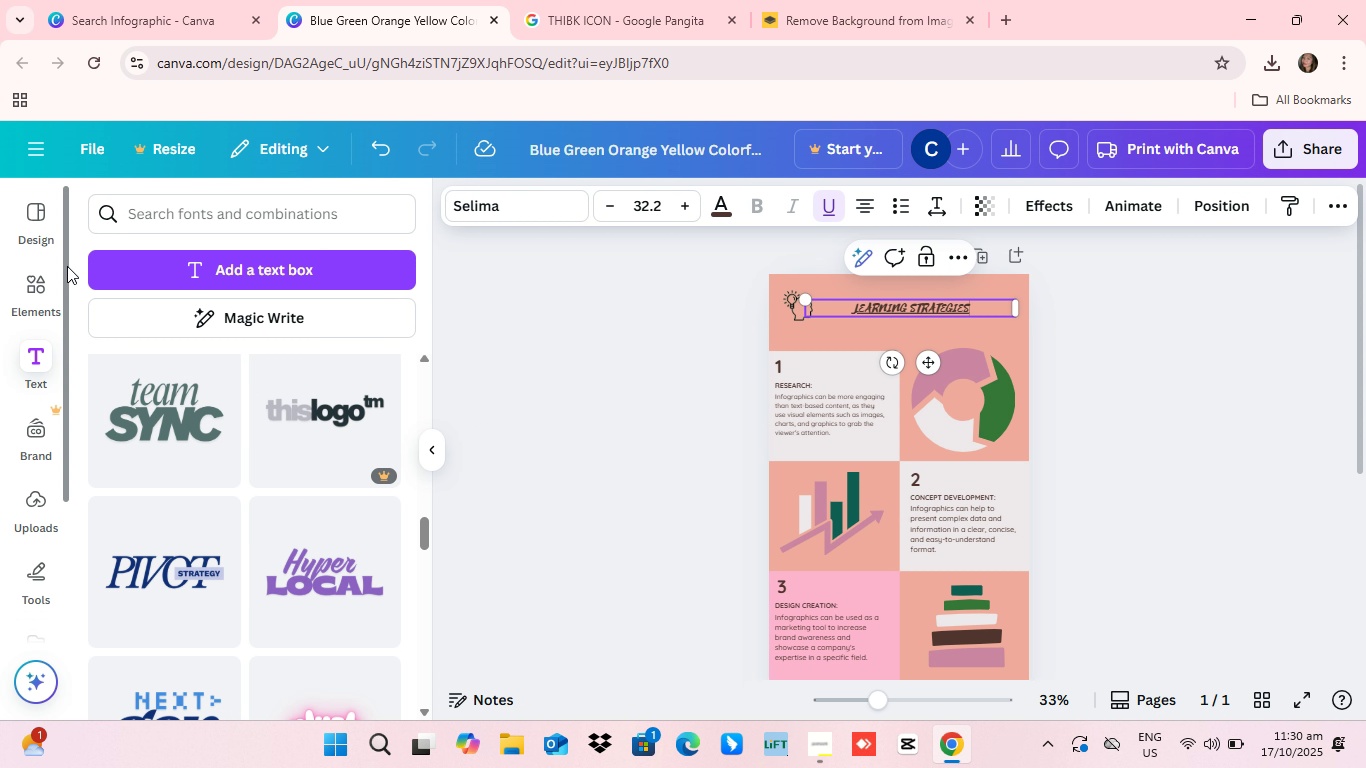 
left_click_drag(start_coordinate=[806, 300], to_coordinate=[760, 241])
 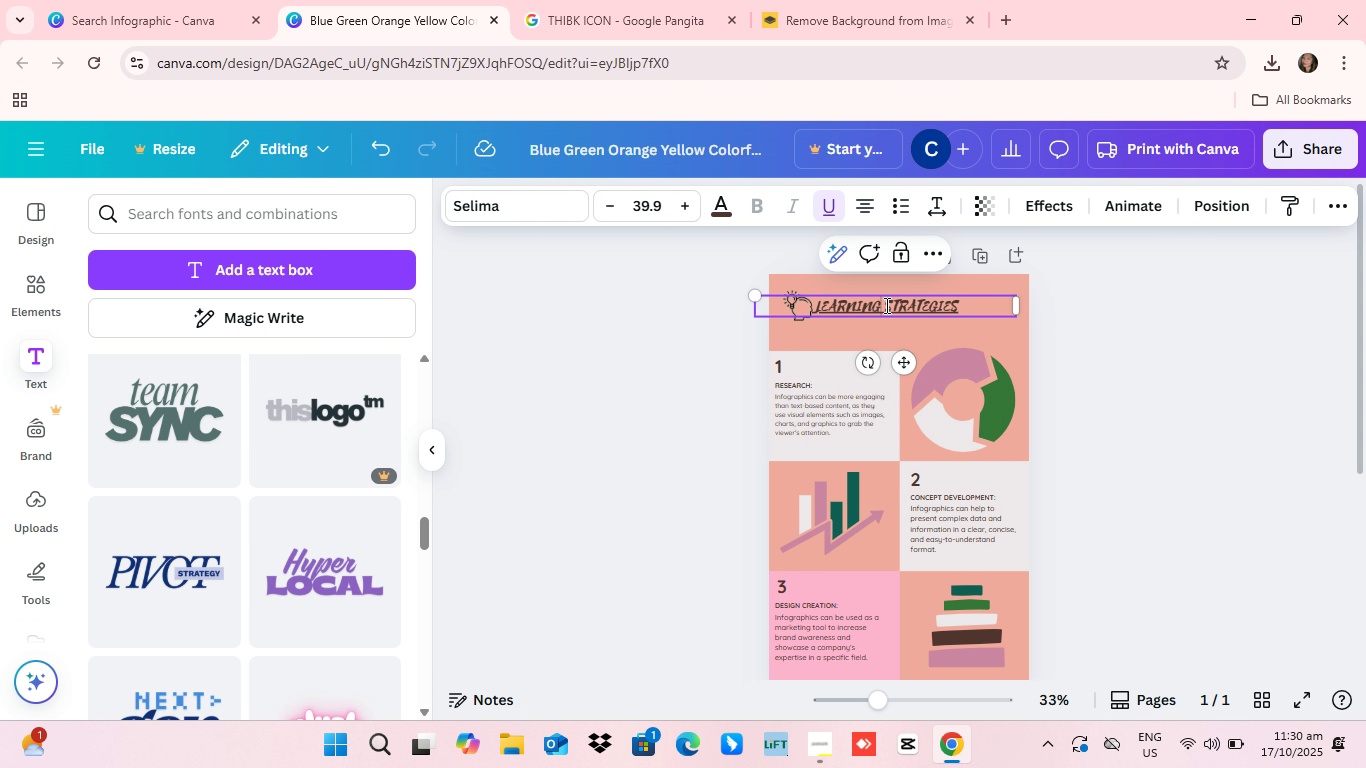 
left_click_drag(start_coordinate=[880, 303], to_coordinate=[908, 310])
 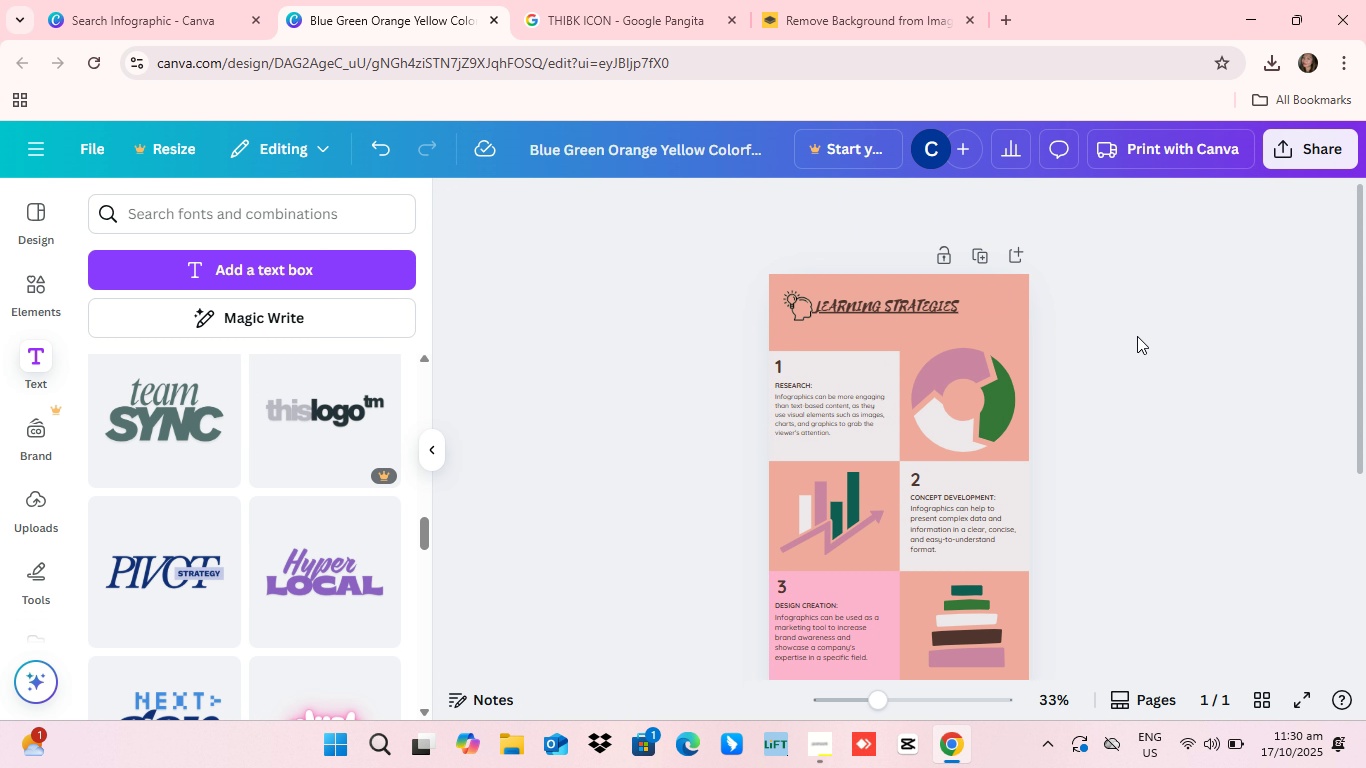 
left_click([1139, 337])
 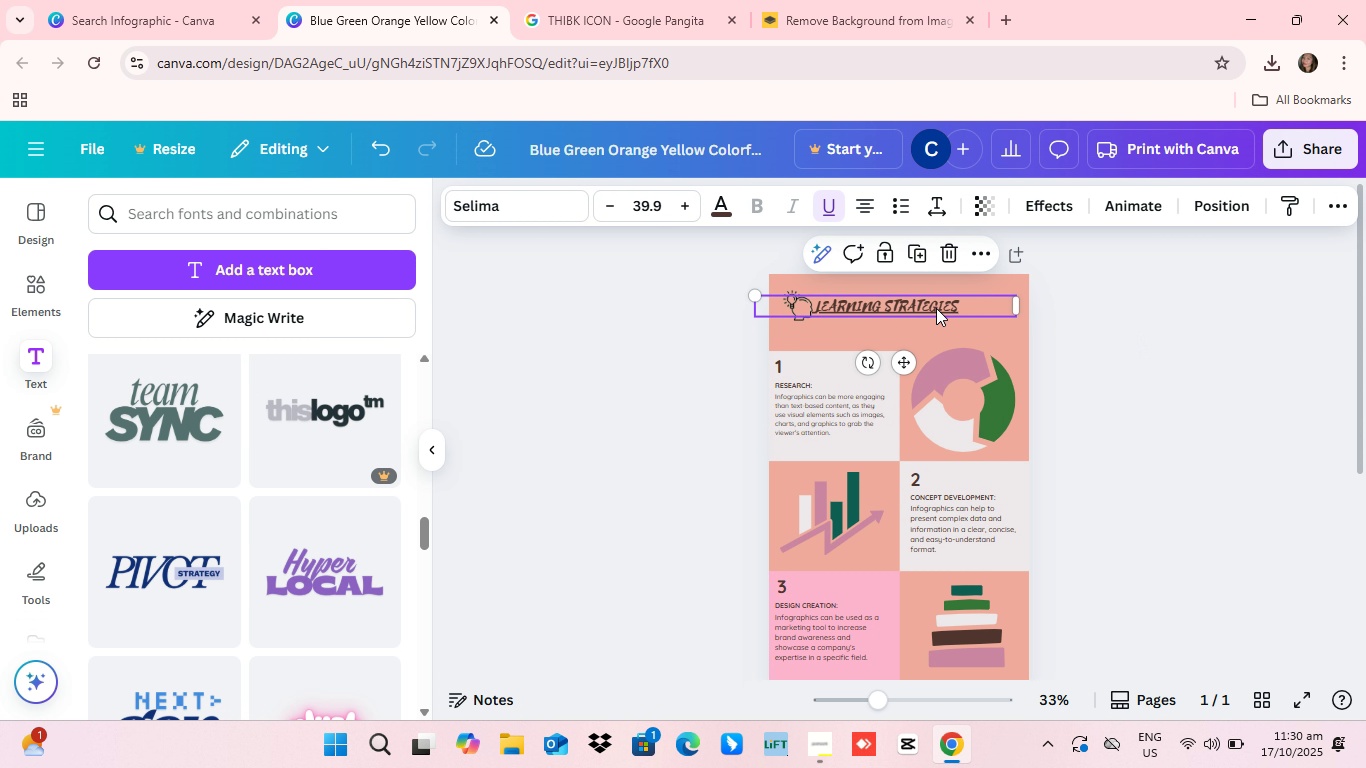 
left_click([937, 308])
 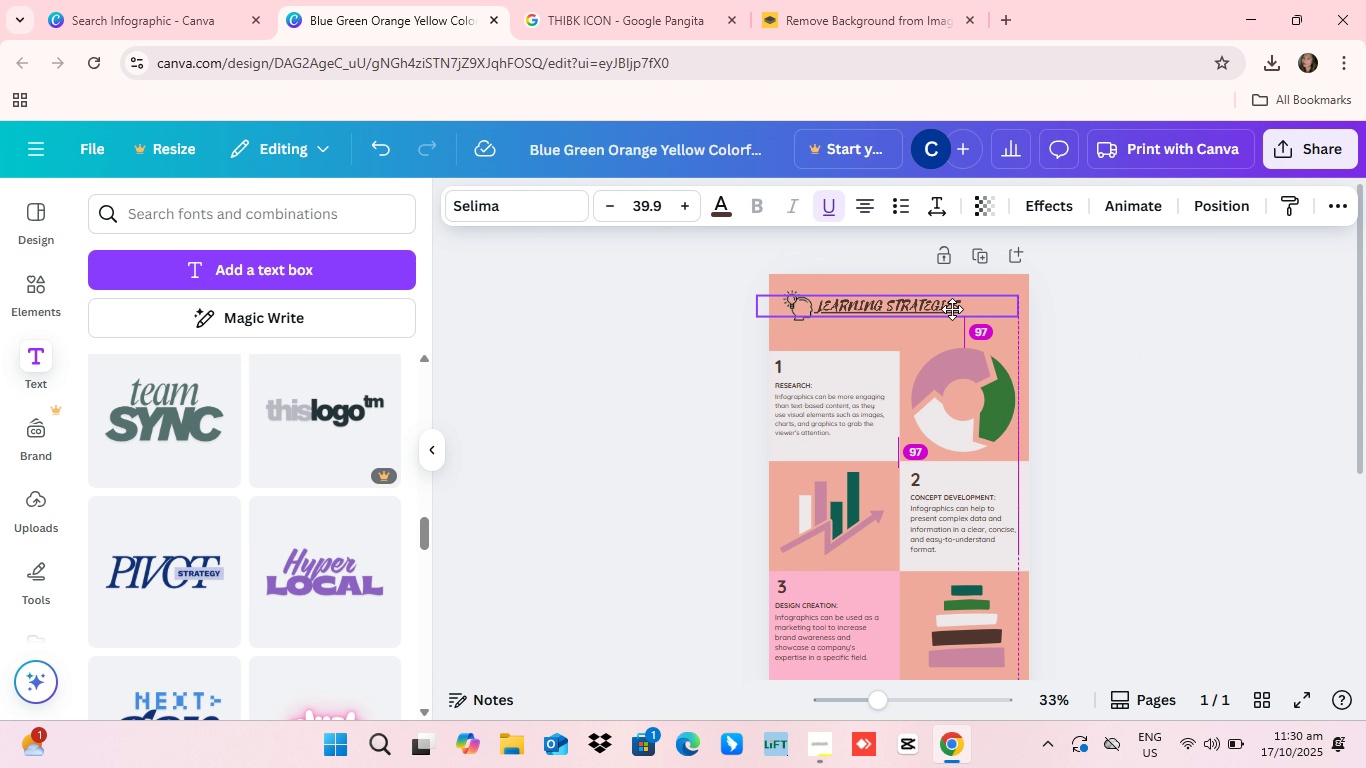 
left_click_drag(start_coordinate=[936, 309], to_coordinate=[958, 305])
 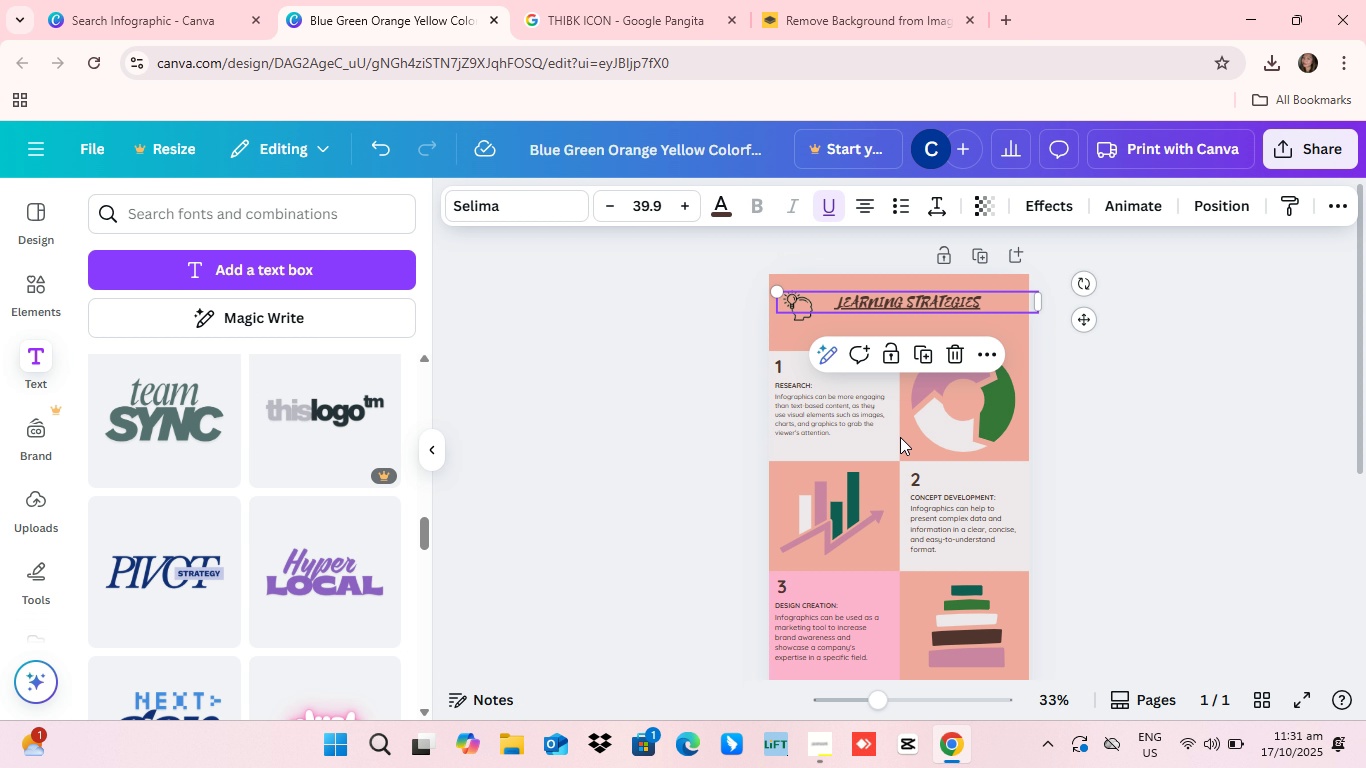 
wait(54.58)
 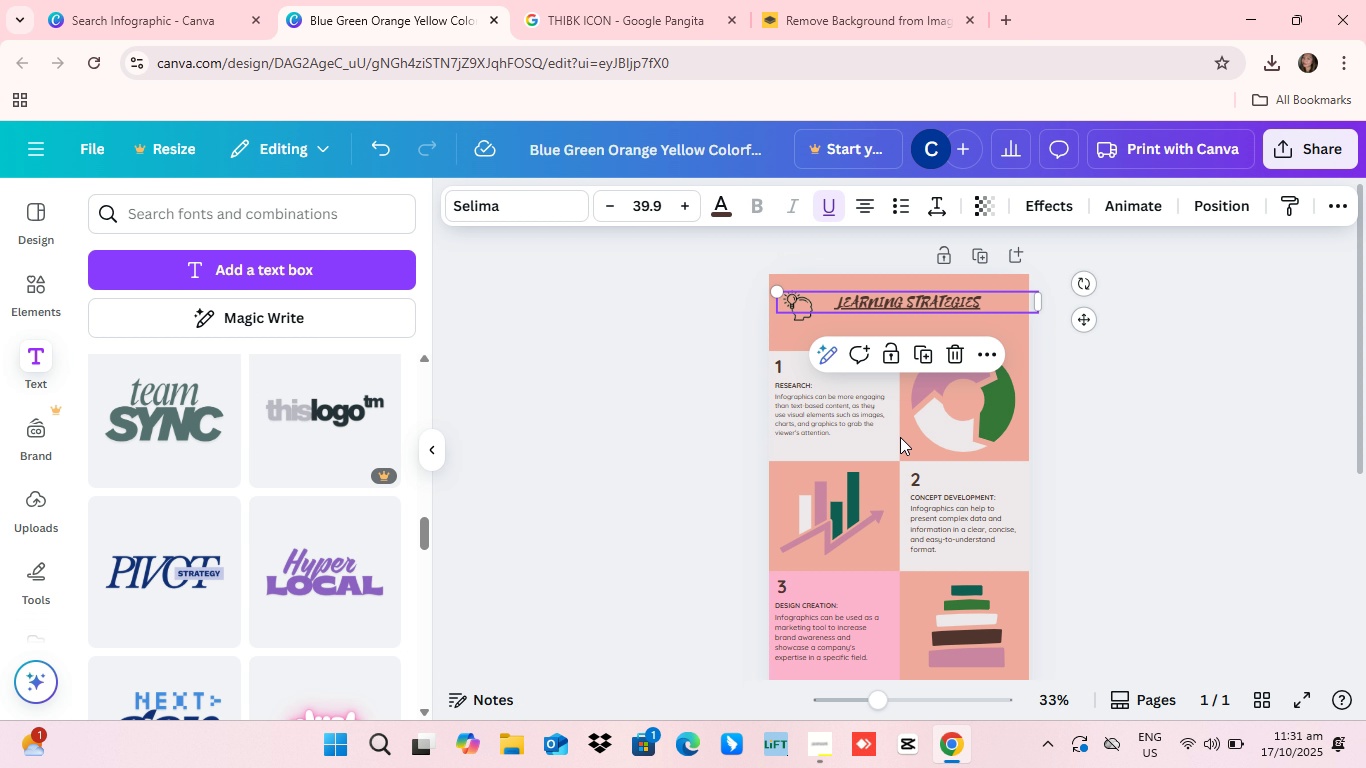 
left_click_drag(start_coordinate=[316, 767], to_coordinate=[1365, 767])
 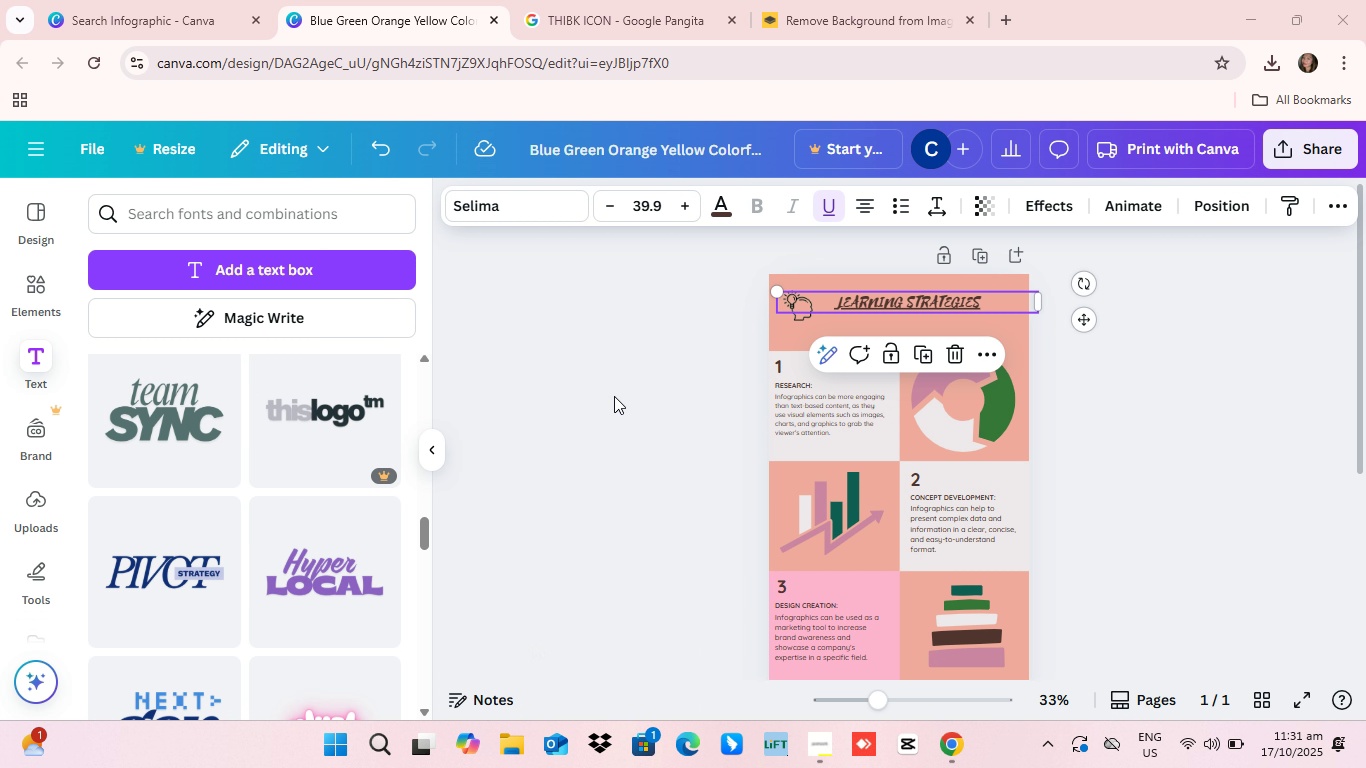 
wait(18.52)
 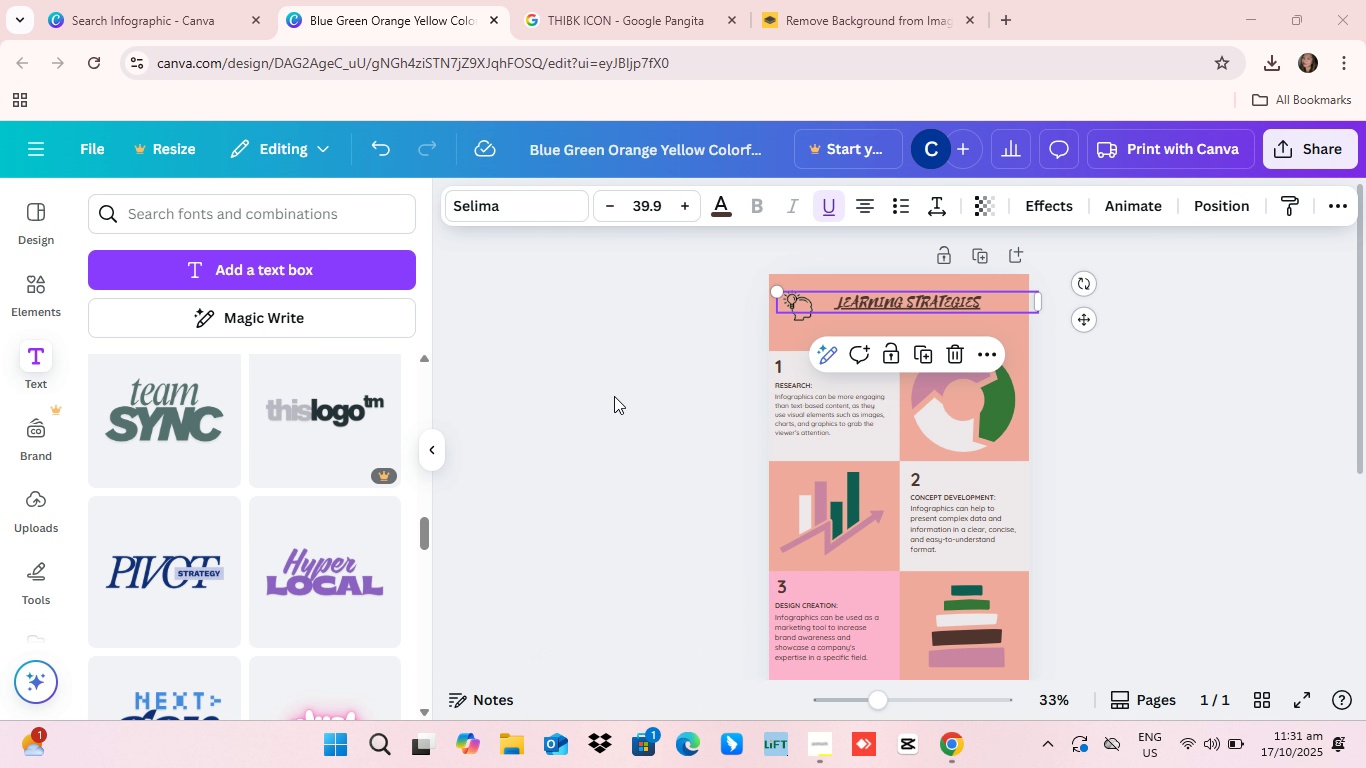 
left_click_drag(start_coordinate=[883, 699], to_coordinate=[904, 698])
 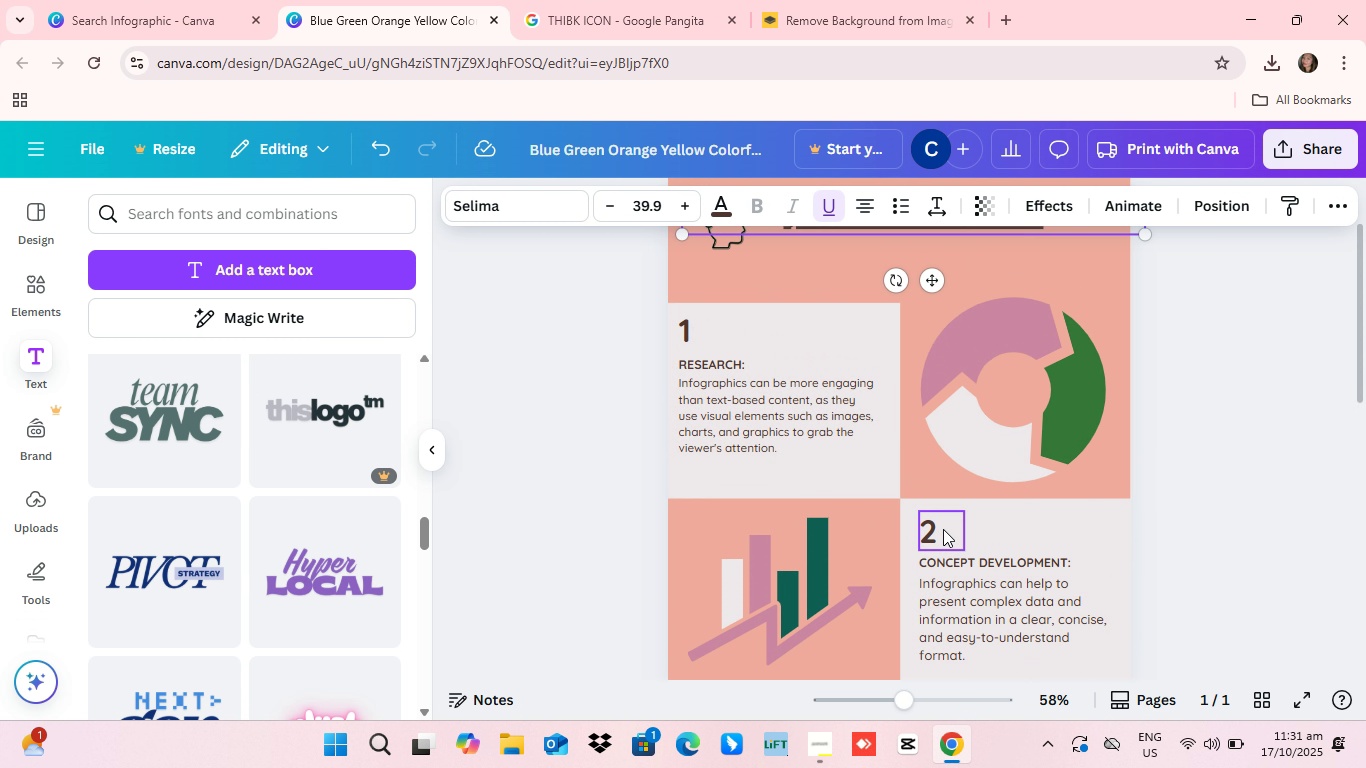 
scroll: coordinate [943, 529], scroll_direction: up, amount: 5.0
 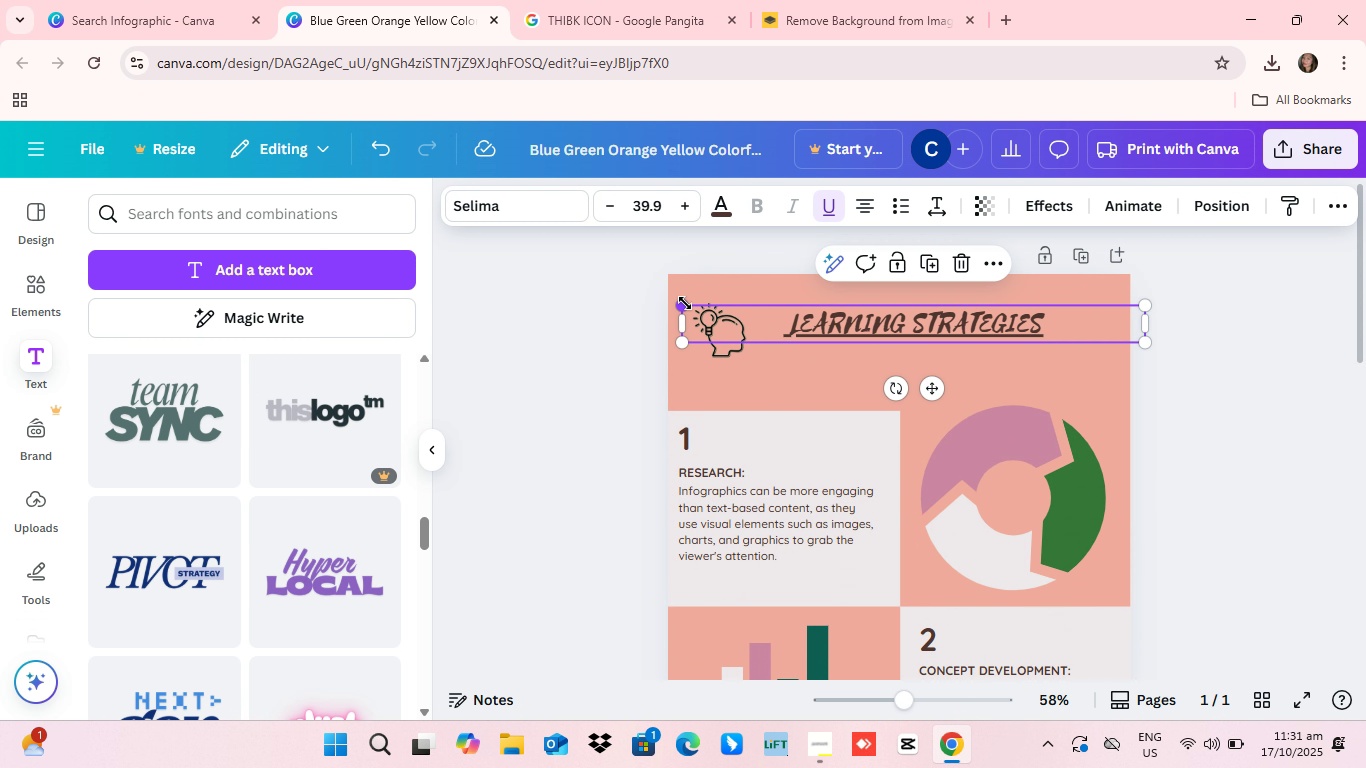 
left_click_drag(start_coordinate=[682, 302], to_coordinate=[653, 242])
 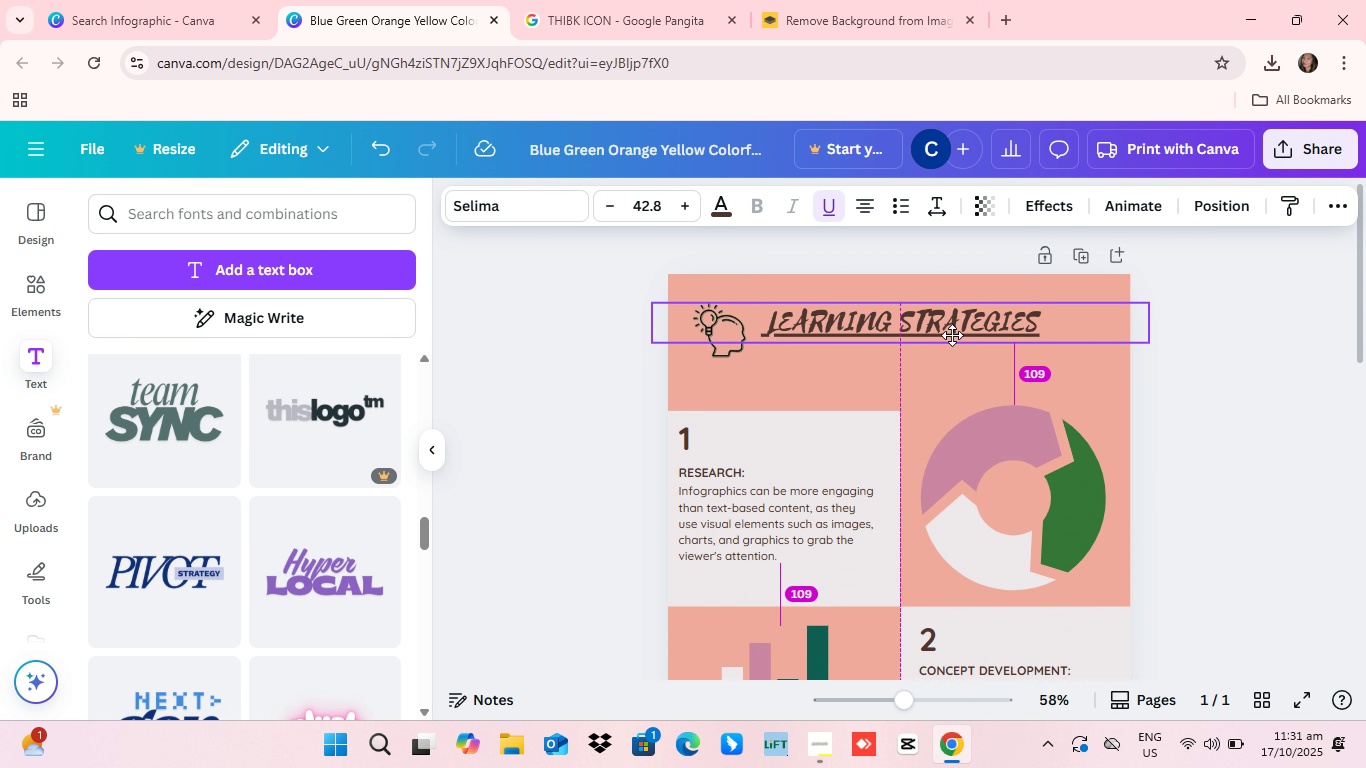 
left_click_drag(start_coordinate=[936, 324], to_coordinate=[956, 333])
 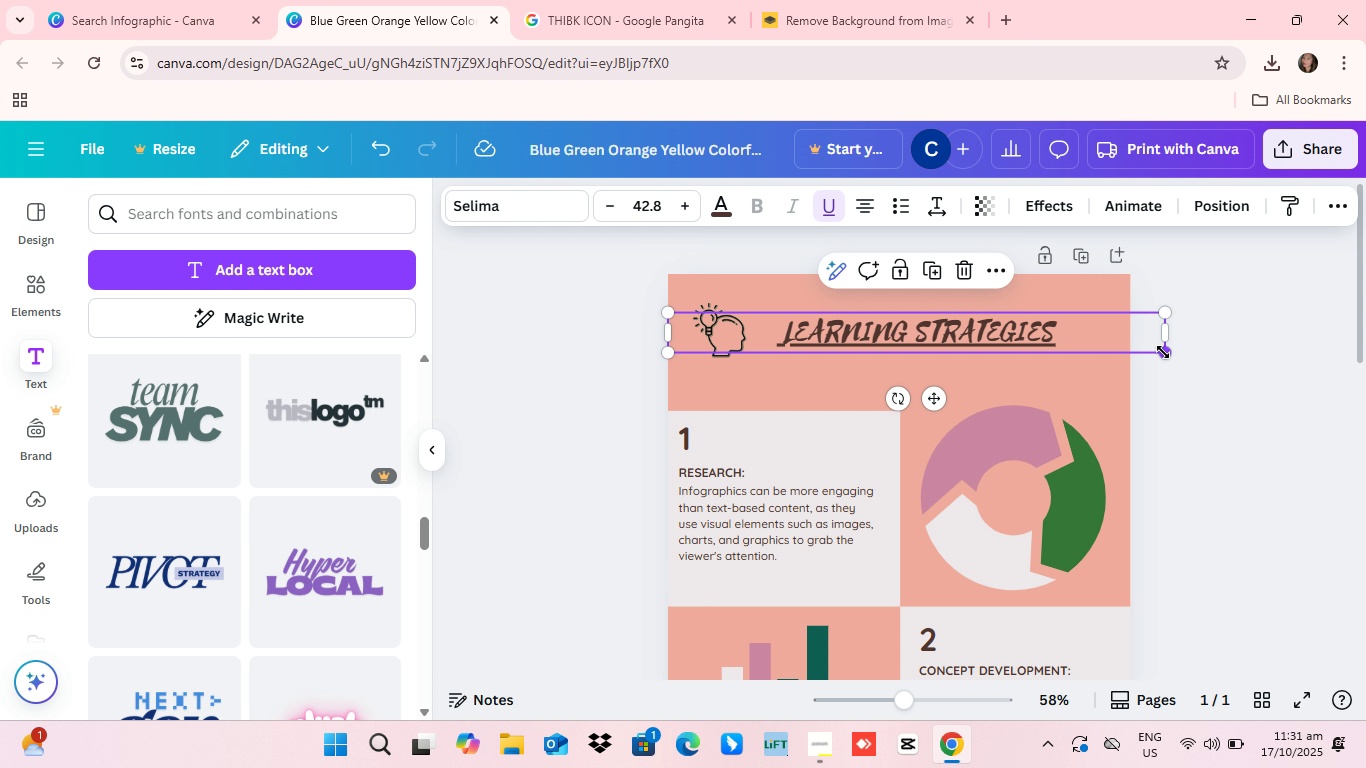 
left_click_drag(start_coordinate=[1162, 352], to_coordinate=[1206, 484])
 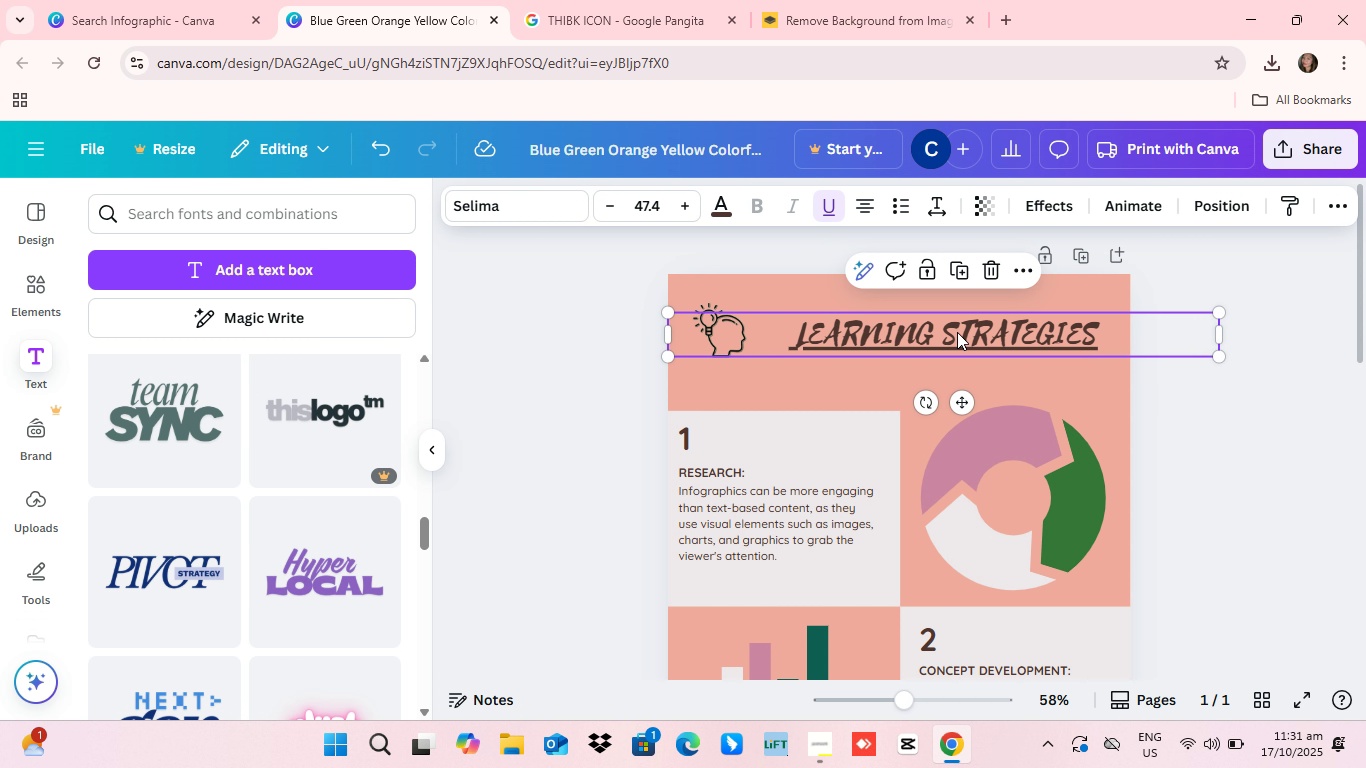 
left_click_drag(start_coordinate=[958, 332], to_coordinate=[924, 329])
 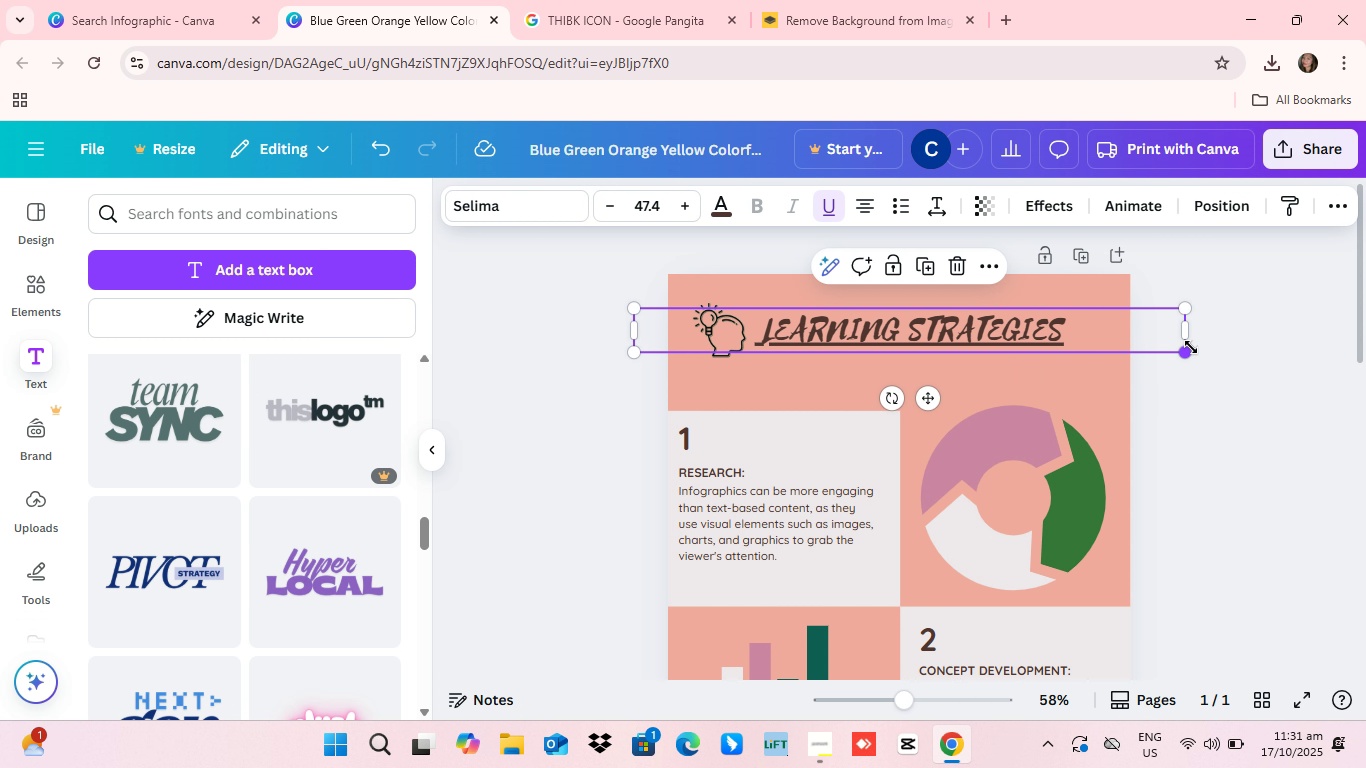 
left_click_drag(start_coordinate=[1184, 353], to_coordinate=[1223, 523])
 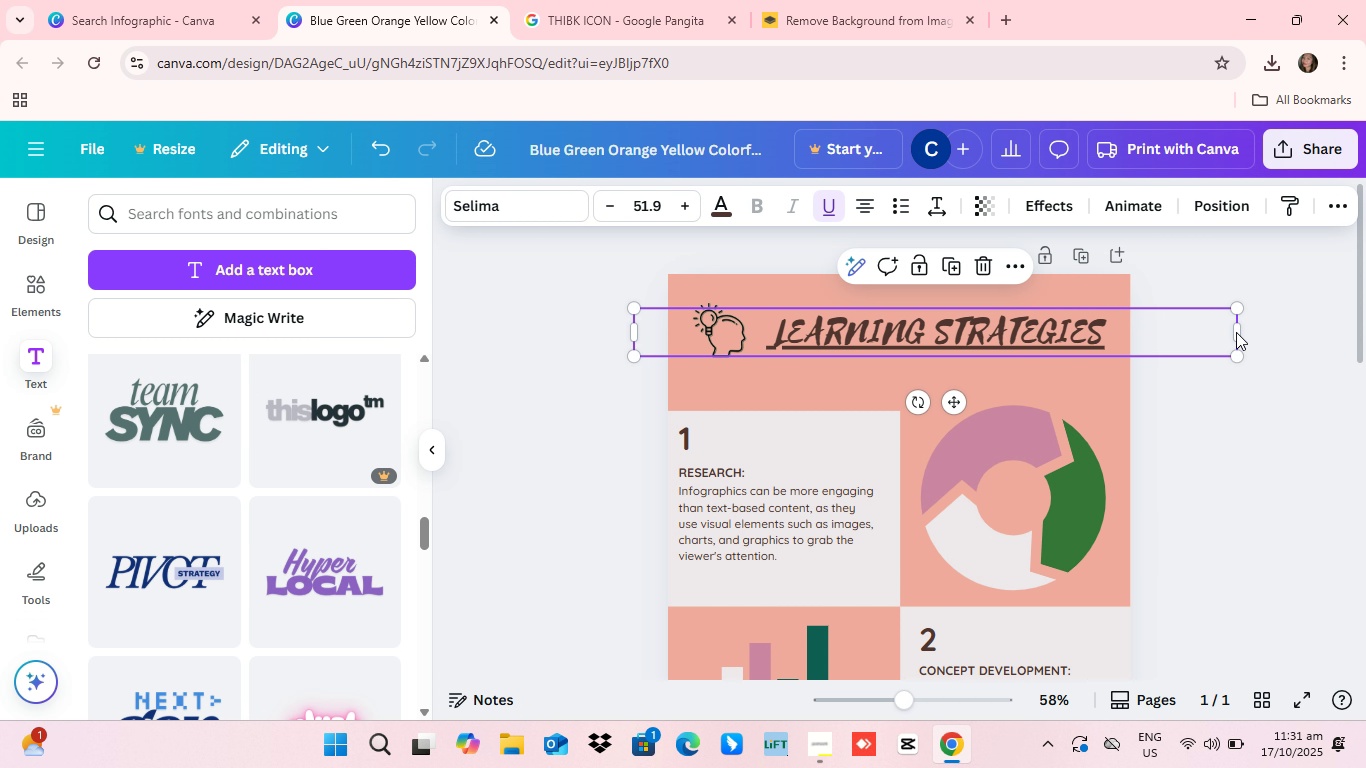 
left_click_drag(start_coordinate=[1236, 330], to_coordinate=[1230, 332])
 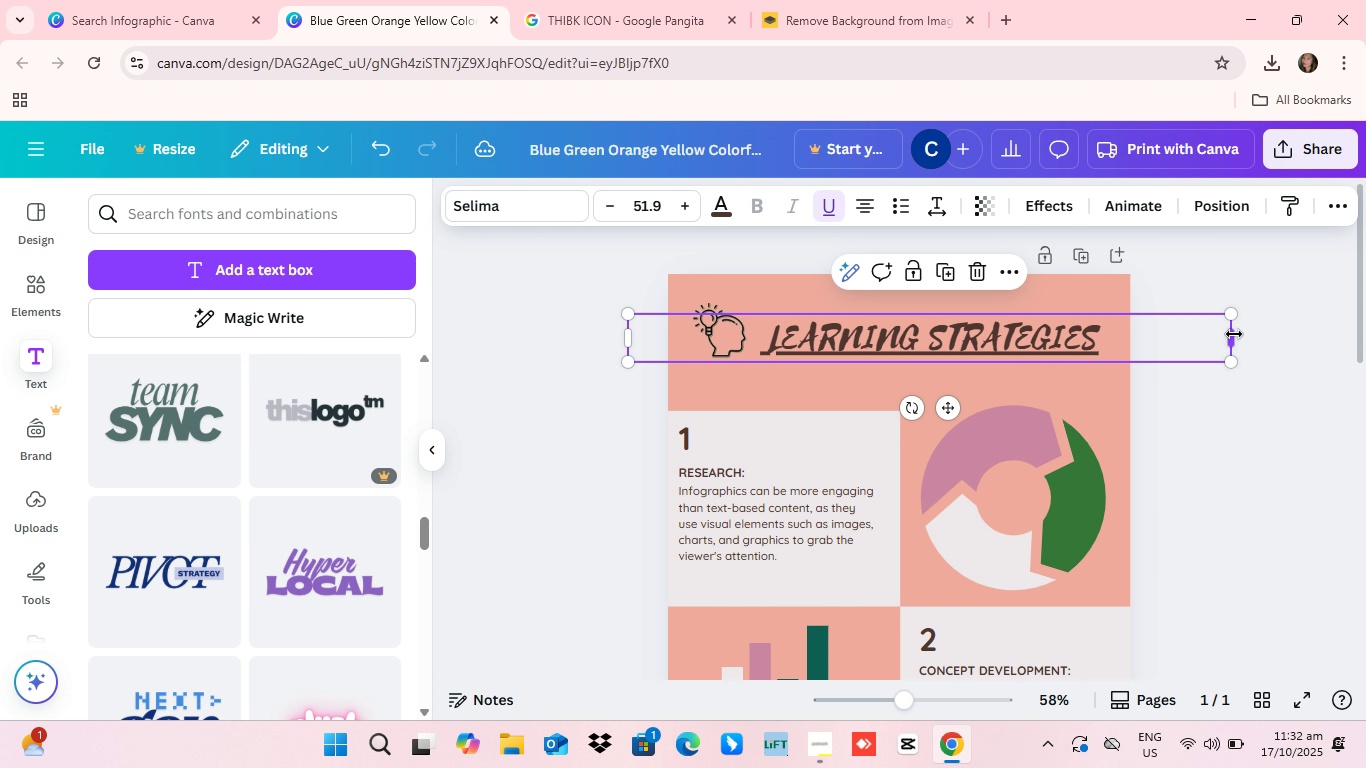 
left_click_drag(start_coordinate=[1234, 334], to_coordinate=[1016, 338])
 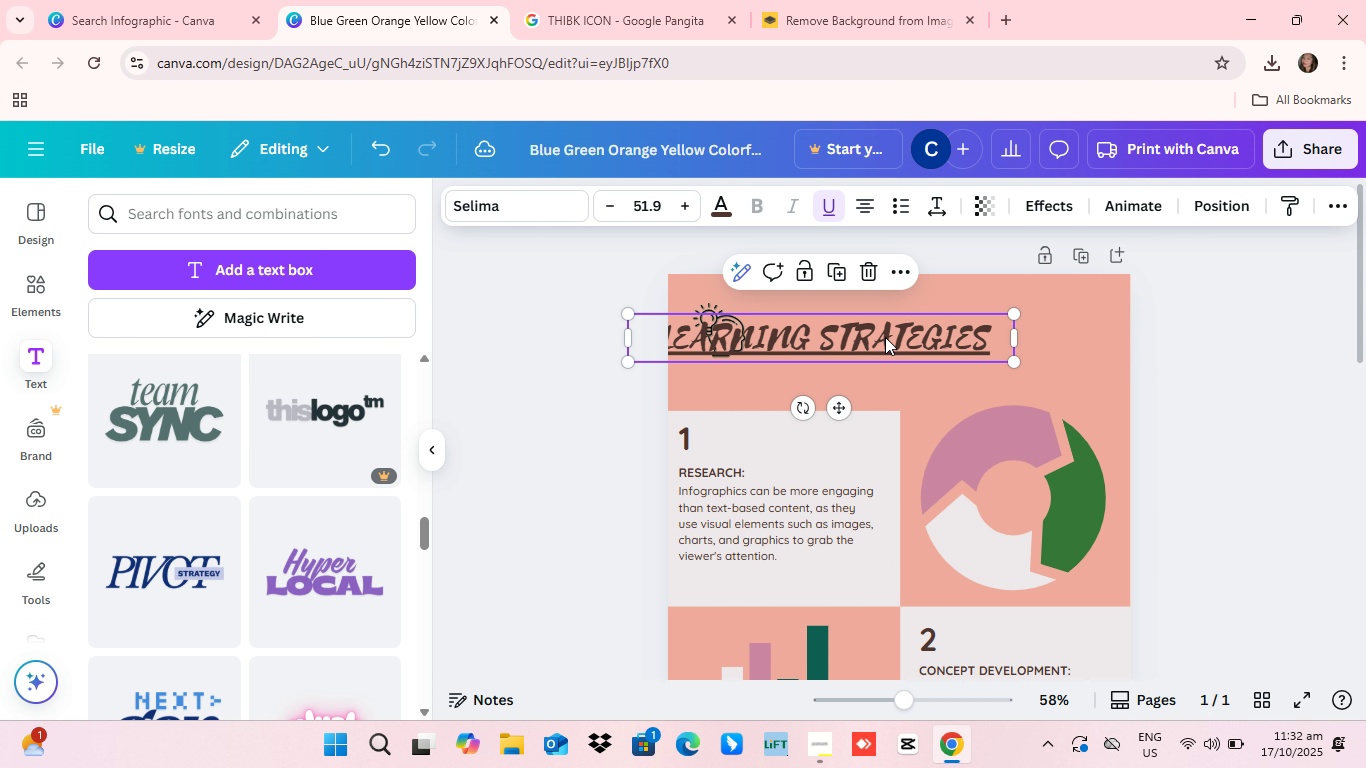 
left_click_drag(start_coordinate=[877, 337], to_coordinate=[976, 328])
 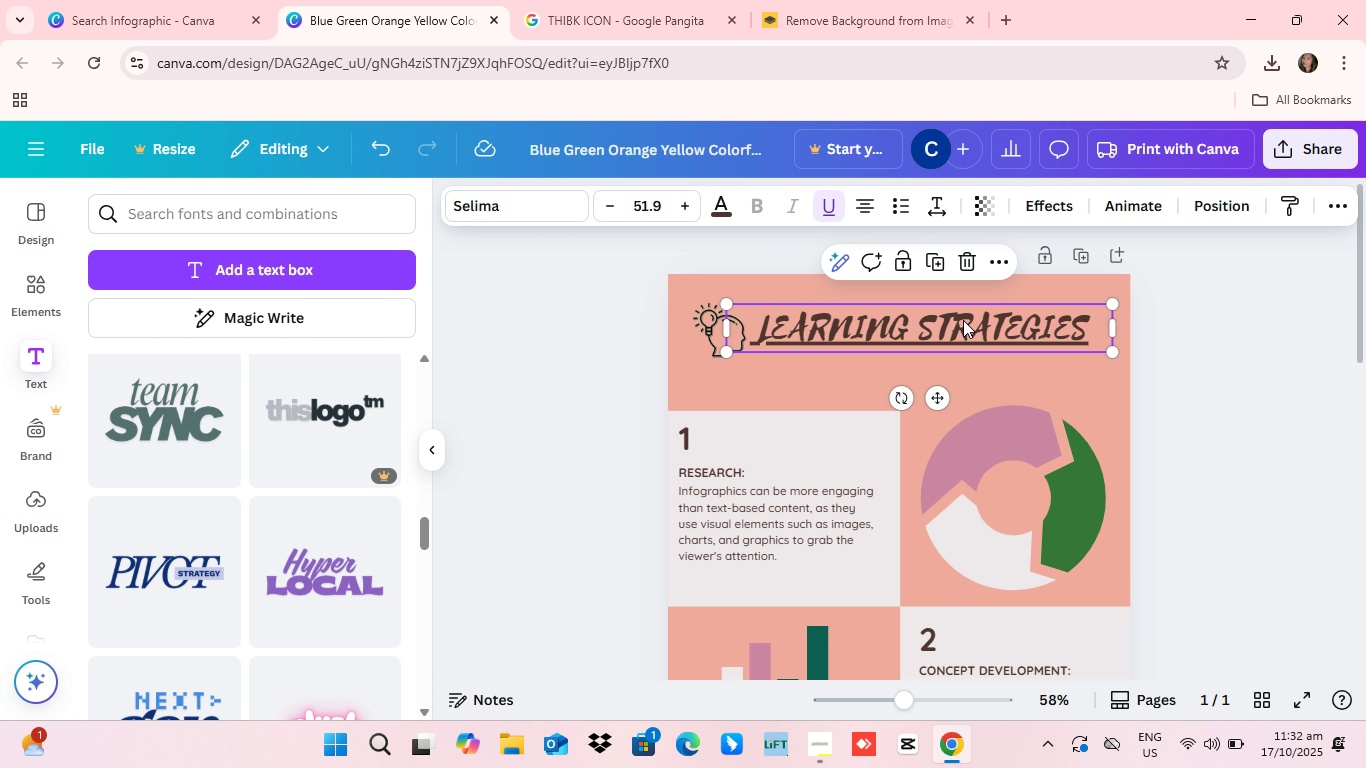 
left_click_drag(start_coordinate=[963, 320], to_coordinate=[959, 333])
 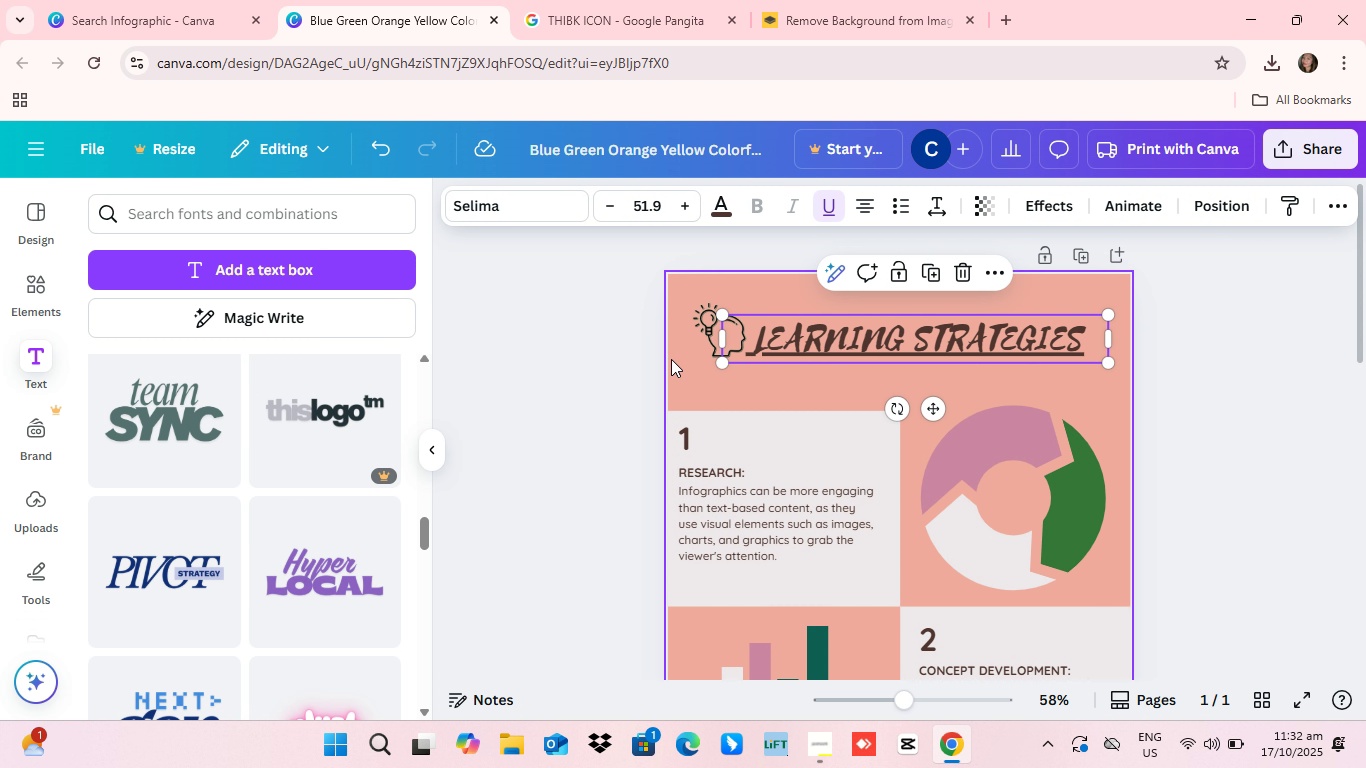 
left_click([665, 359])
 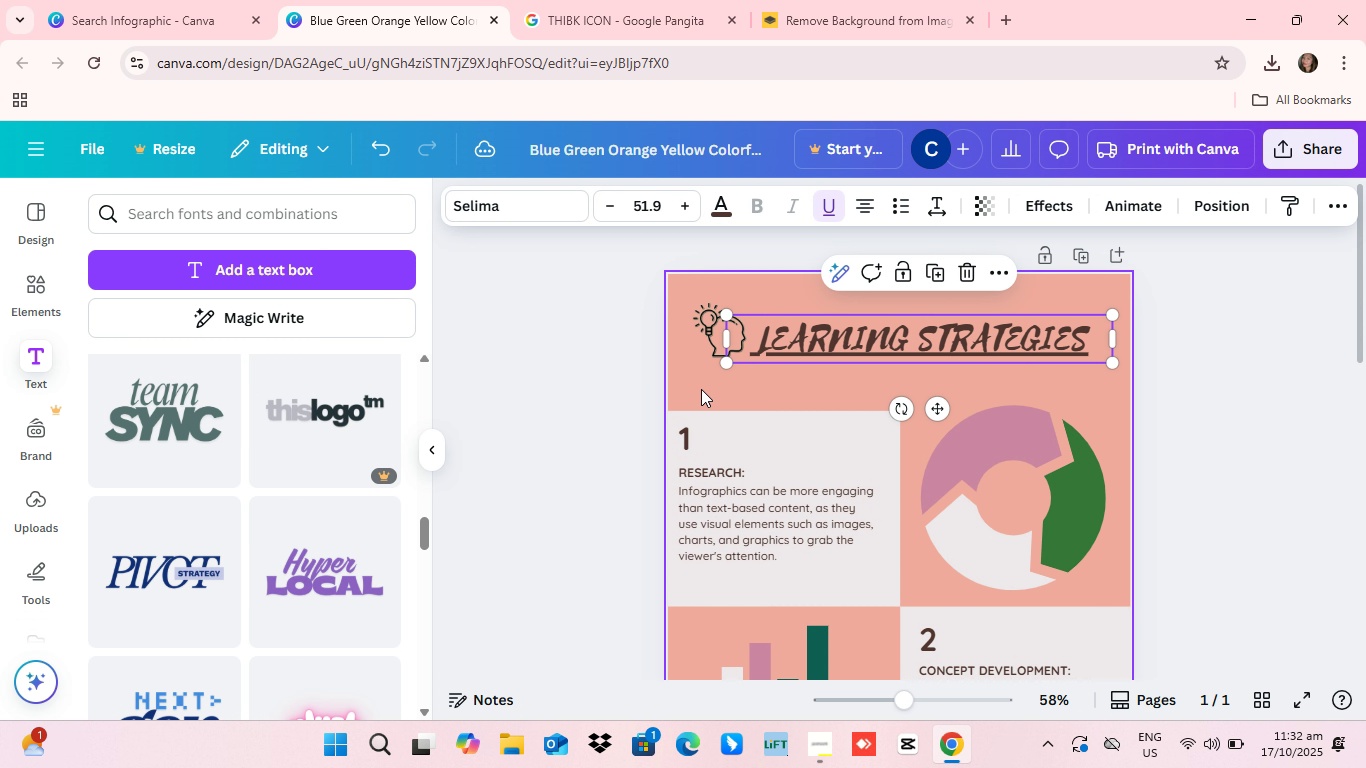 
mouse_move([740, 334])
 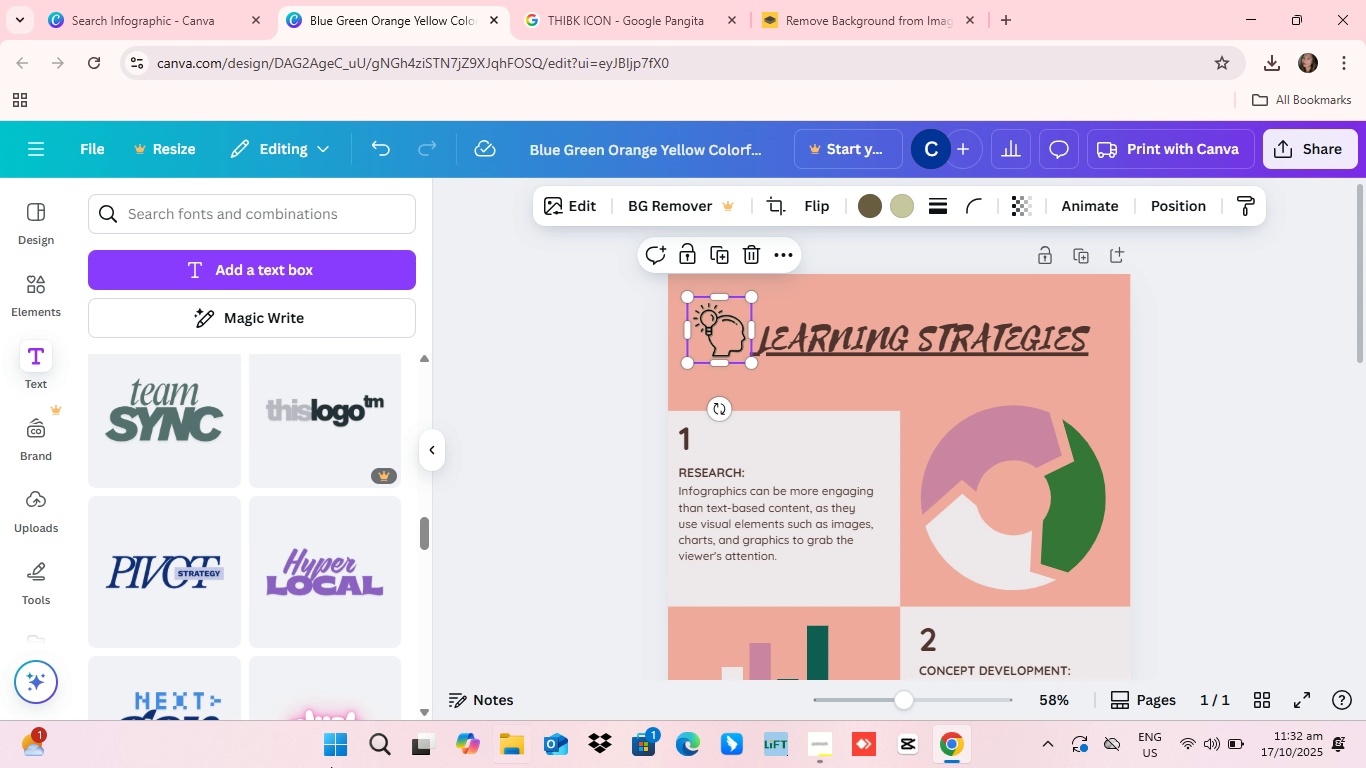 
wait(9.33)
 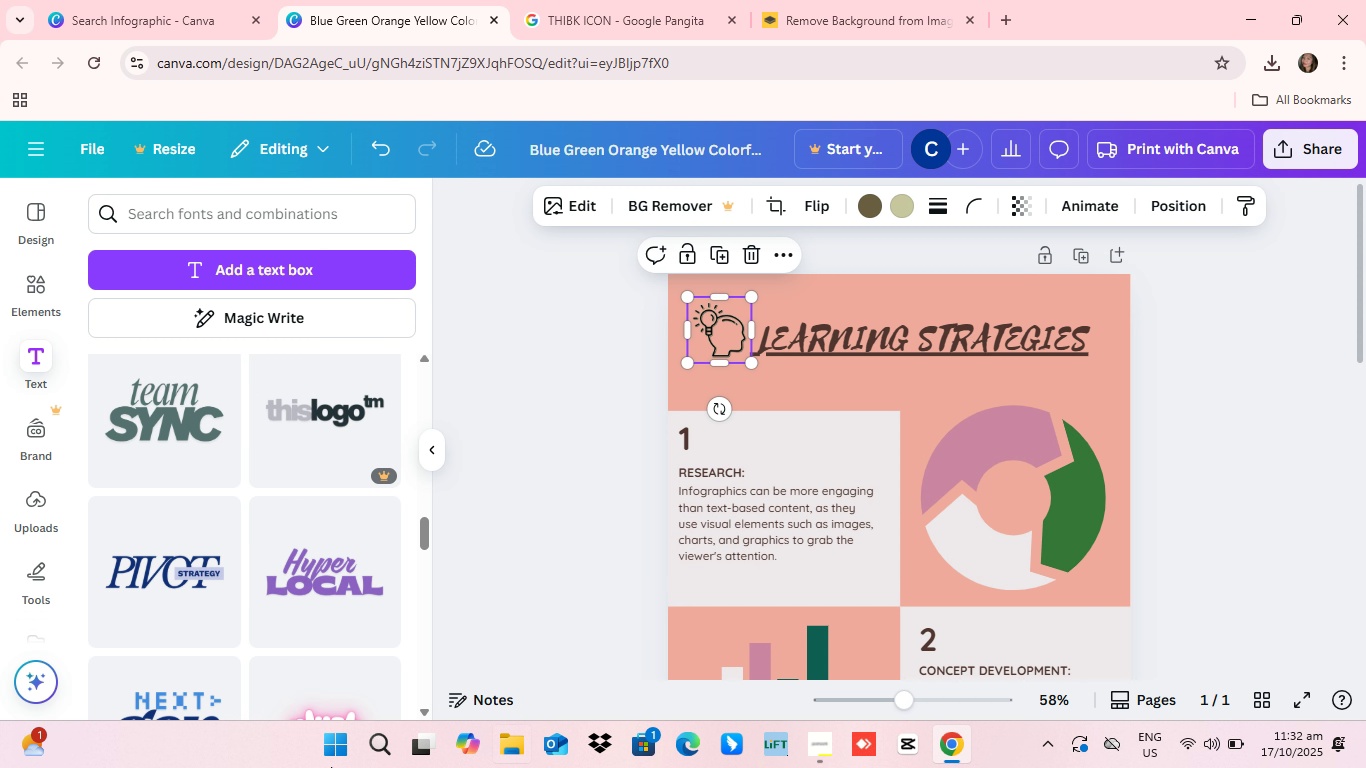 
left_click([1218, 377])
 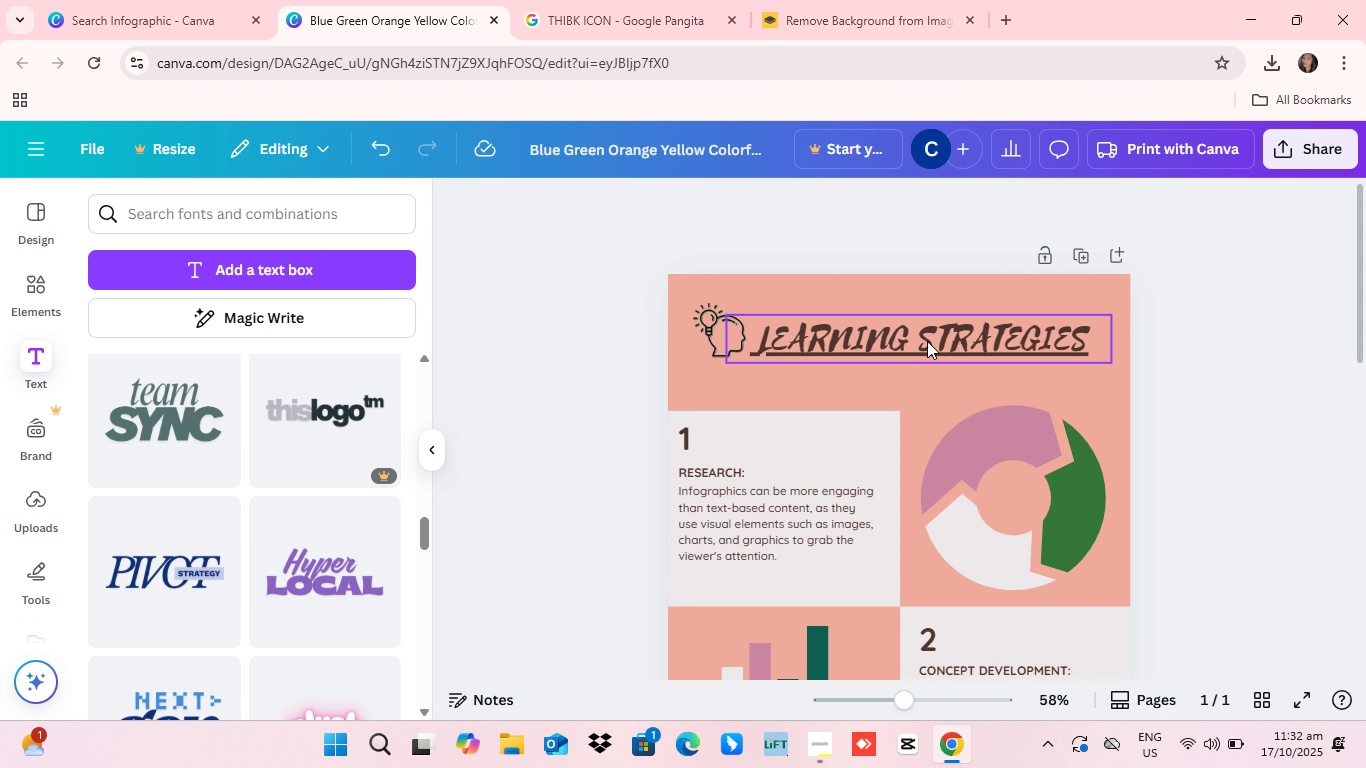 
left_click_drag(start_coordinate=[928, 342], to_coordinate=[936, 336])
 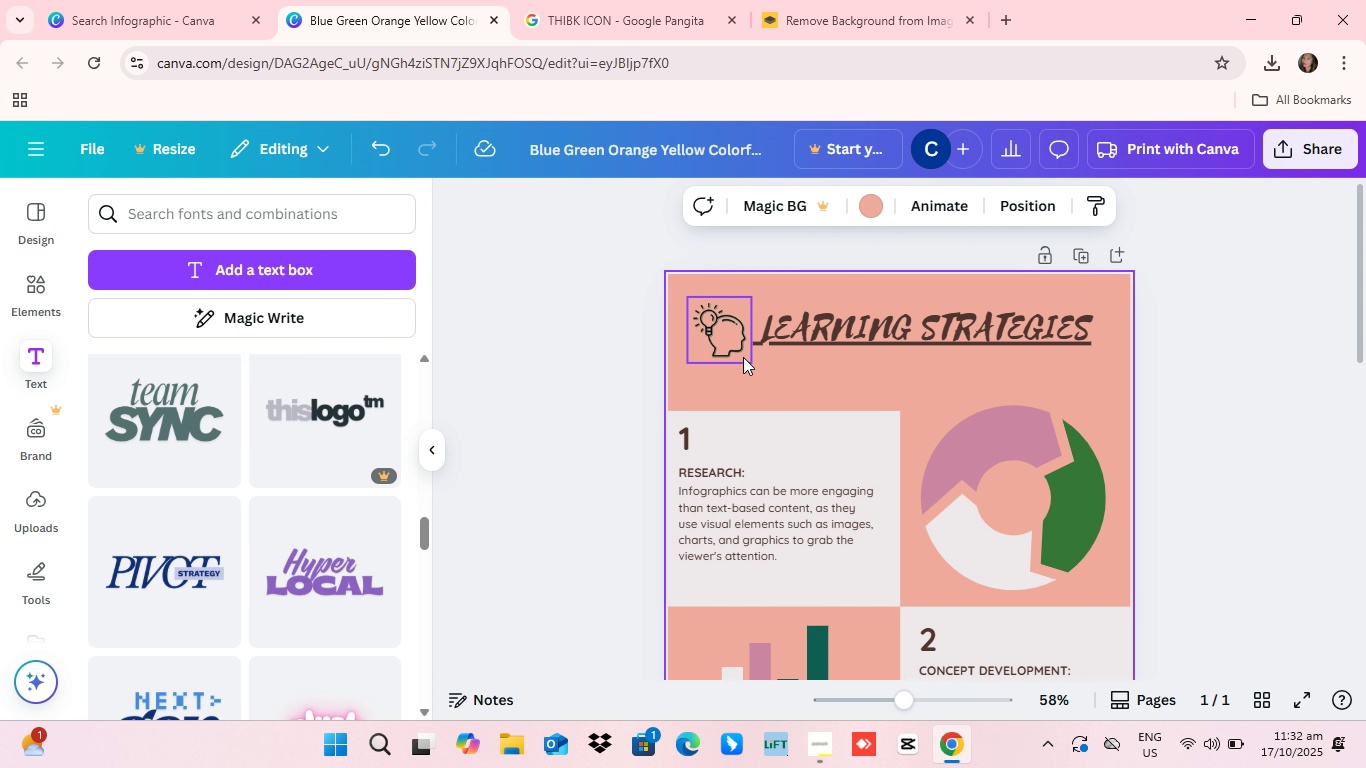 
wait(12.76)
 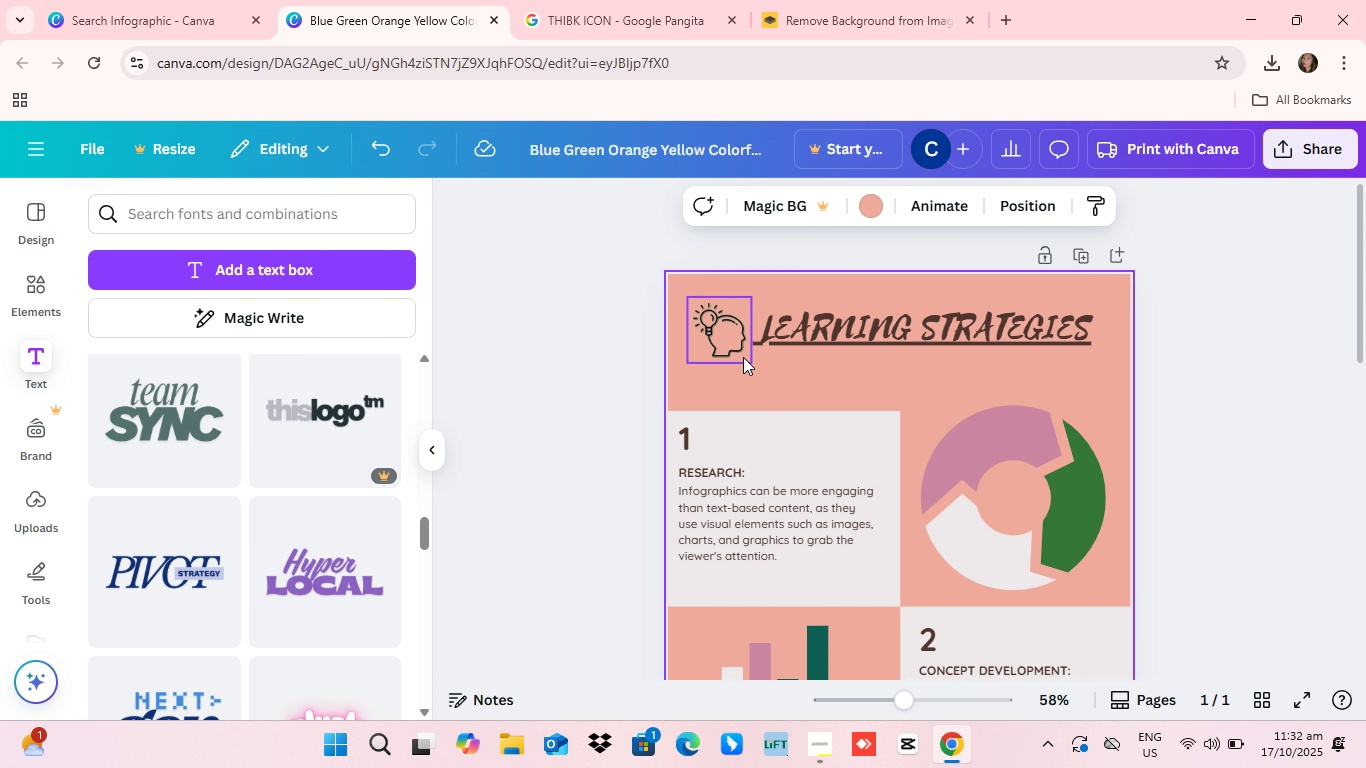 
left_click_drag(start_coordinate=[716, 355], to_coordinate=[720, 340])
 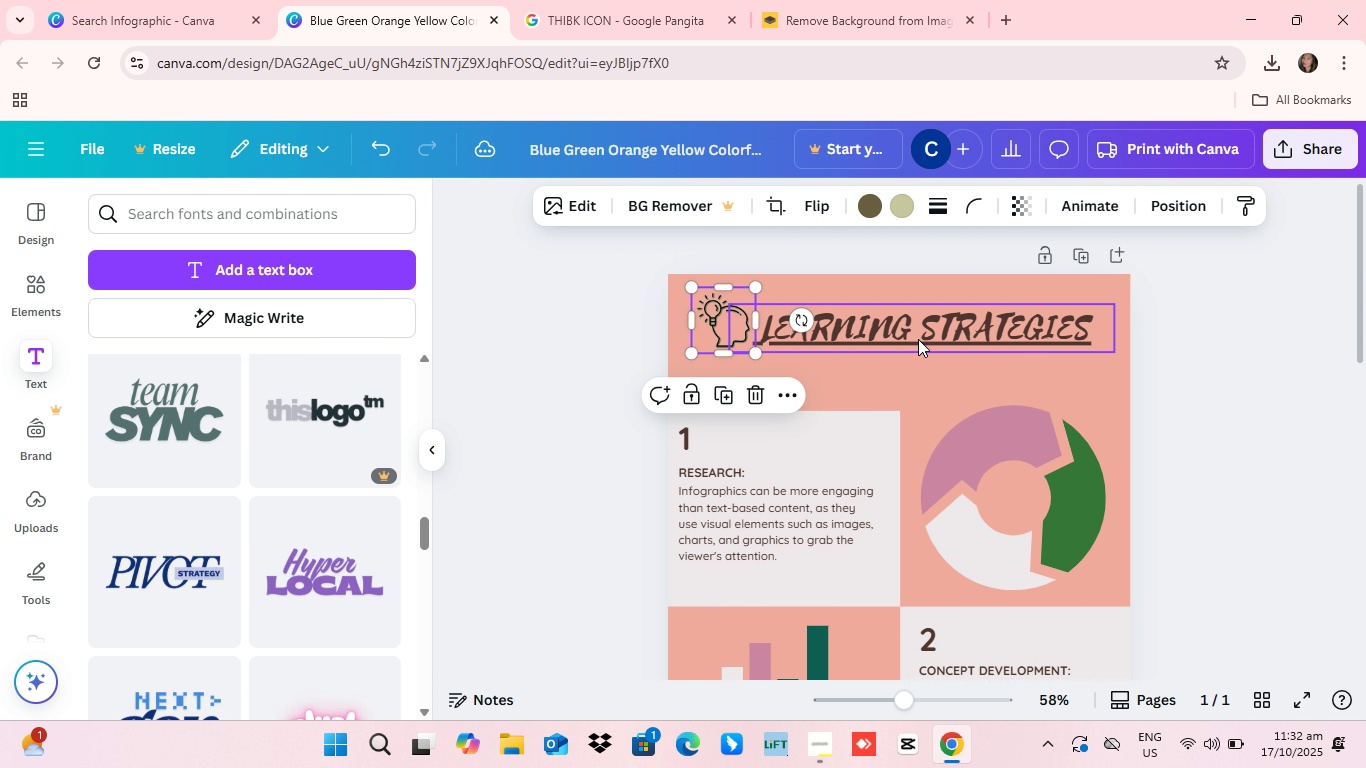 
left_click([918, 339])
 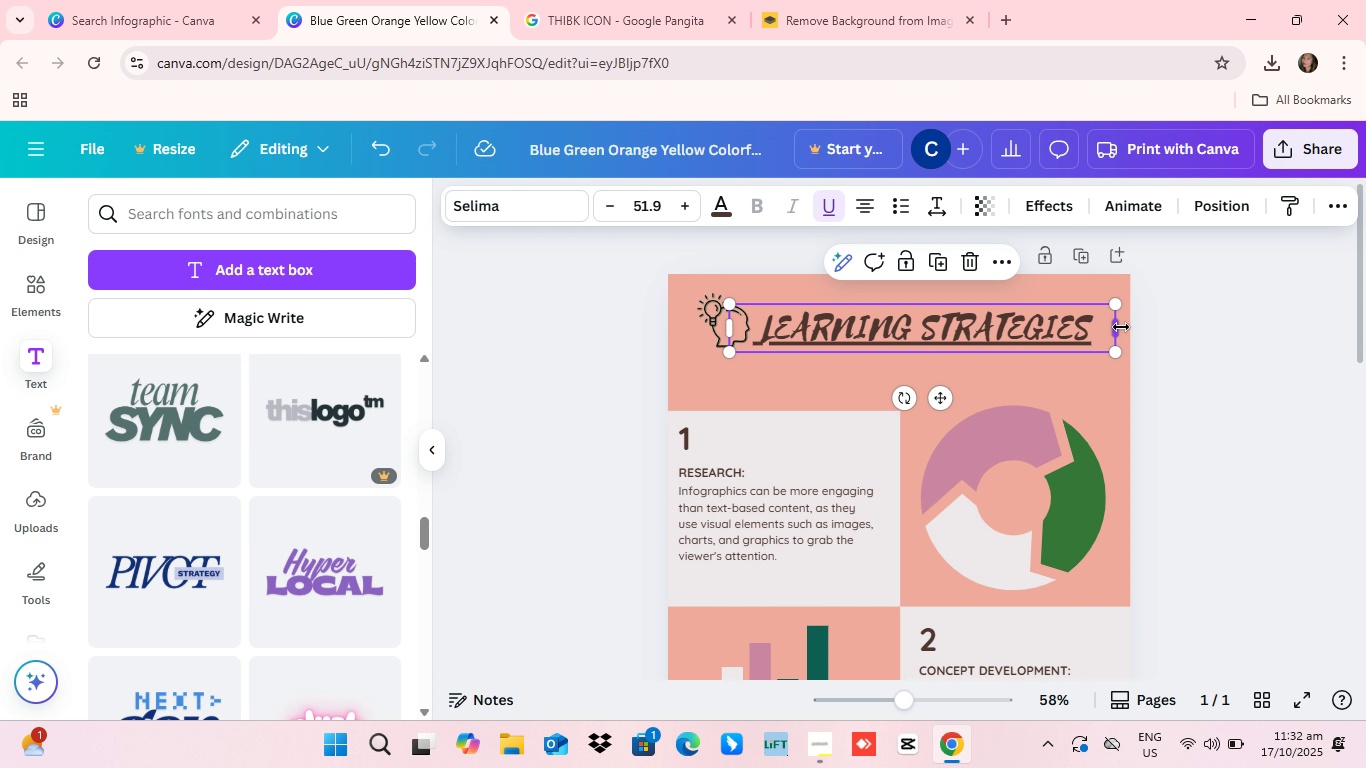 
left_click_drag(start_coordinate=[1119, 334], to_coordinate=[1095, 334])
 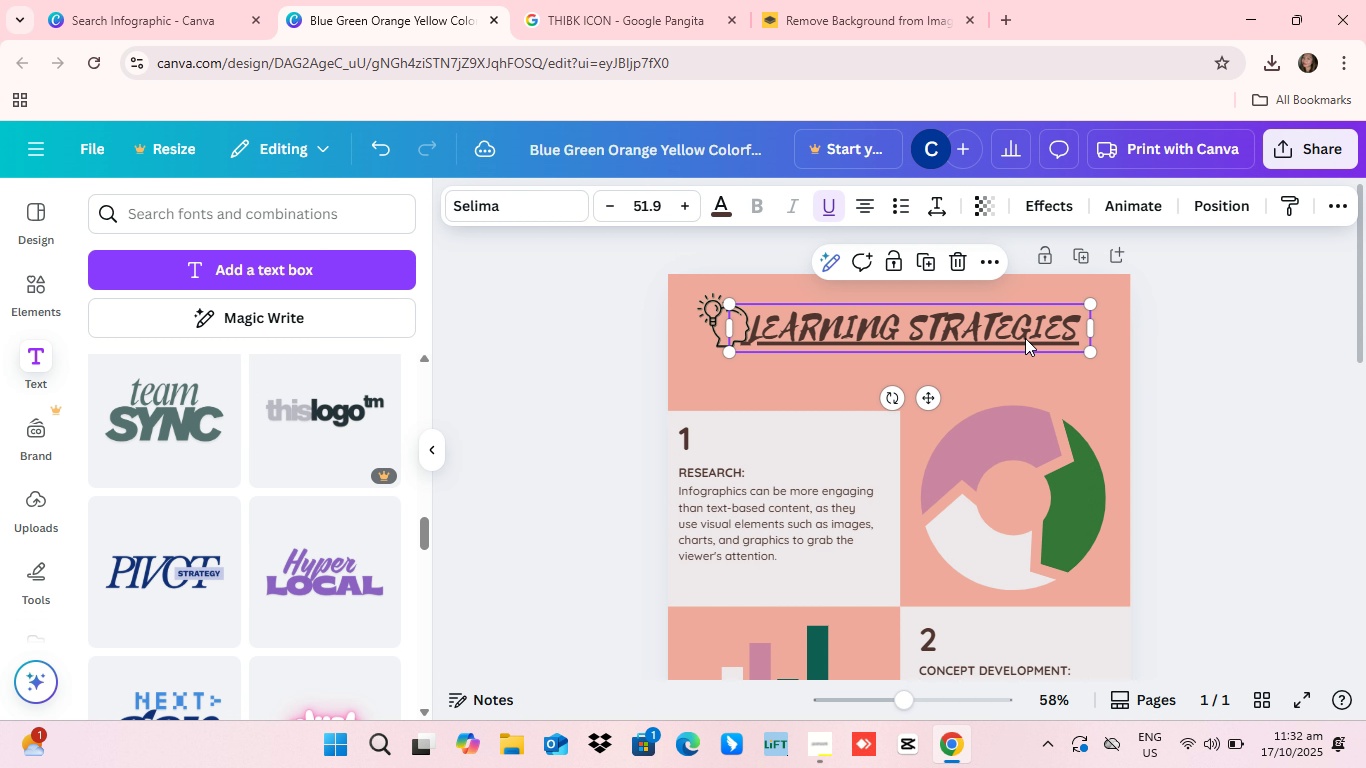 
left_click_drag(start_coordinate=[1021, 337], to_coordinate=[1019, 354])
 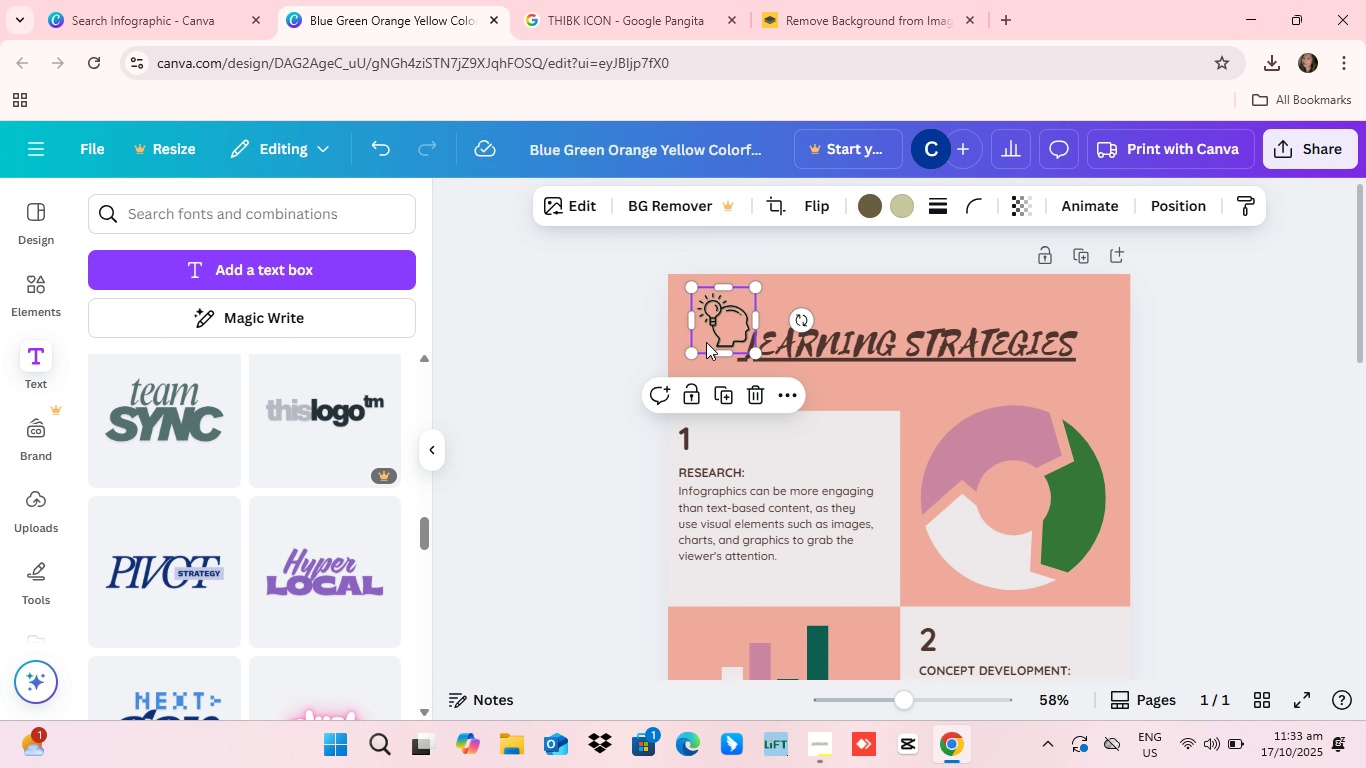 
left_click_drag(start_coordinate=[716, 335], to_coordinate=[698, 354])
 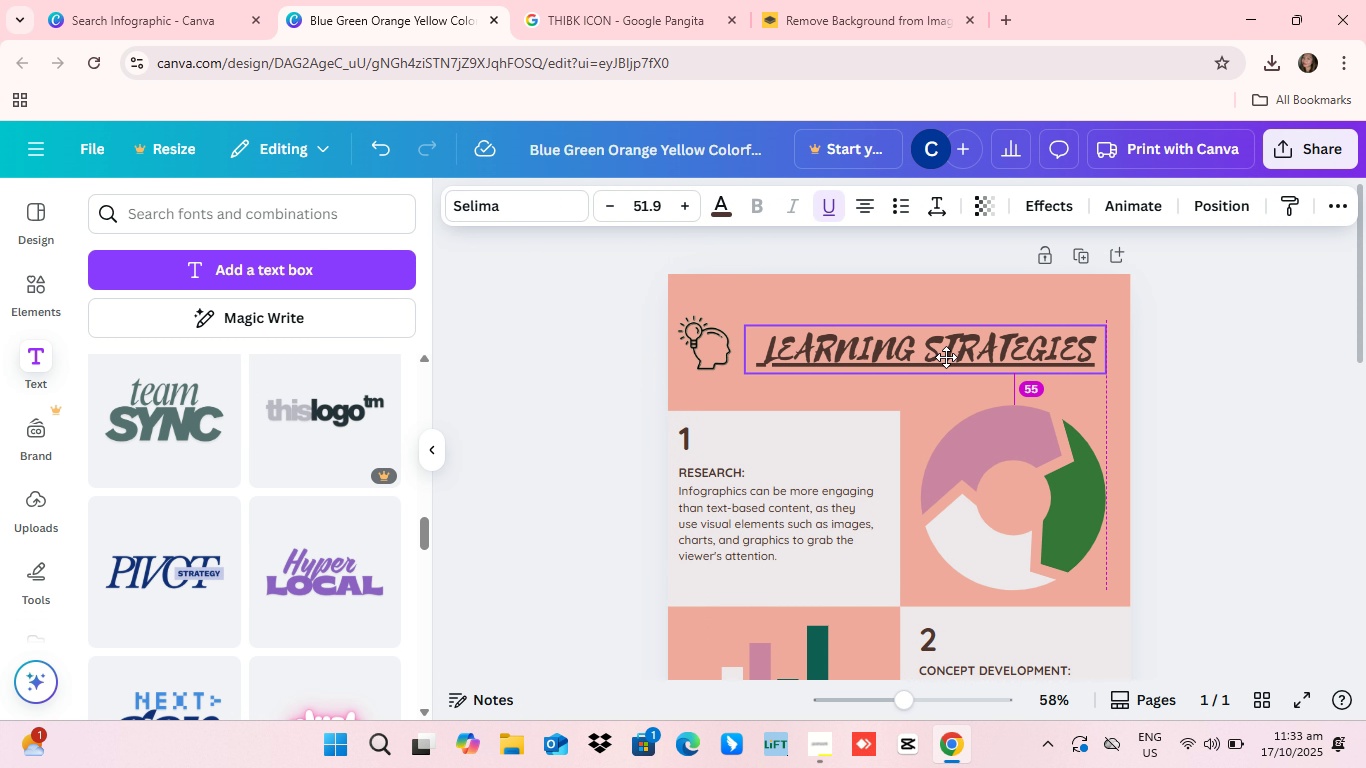 
left_click_drag(start_coordinate=[930, 351], to_coordinate=[951, 351])
 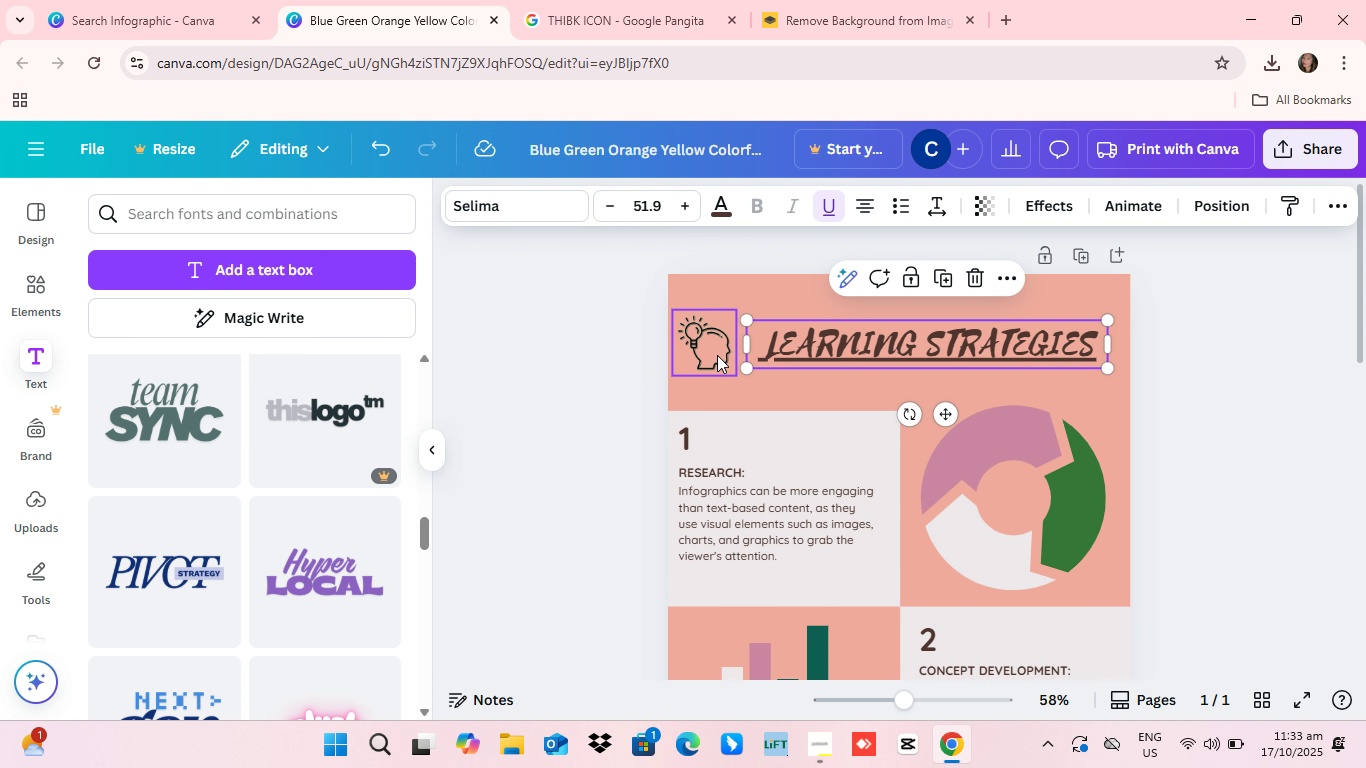 
left_click_drag(start_coordinate=[715, 353], to_coordinate=[733, 348])
 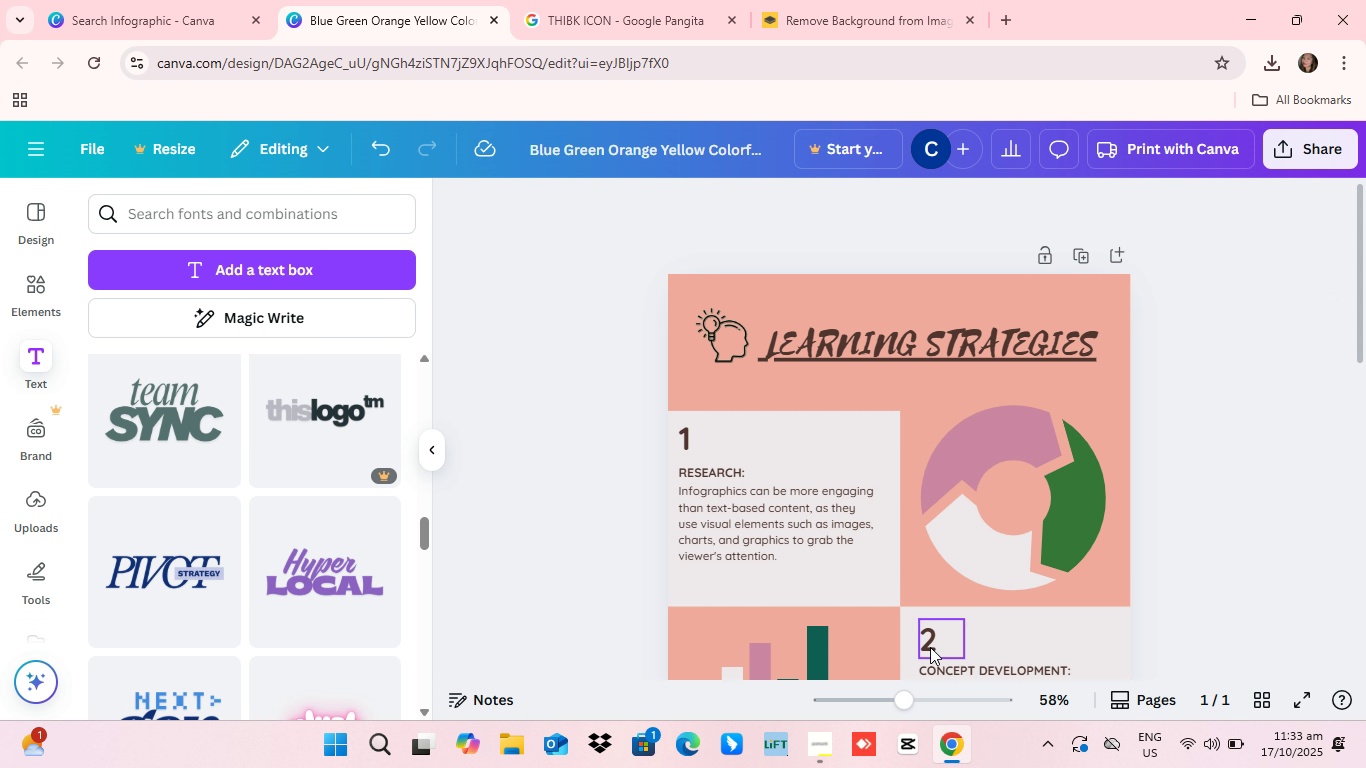 
wait(8.07)
 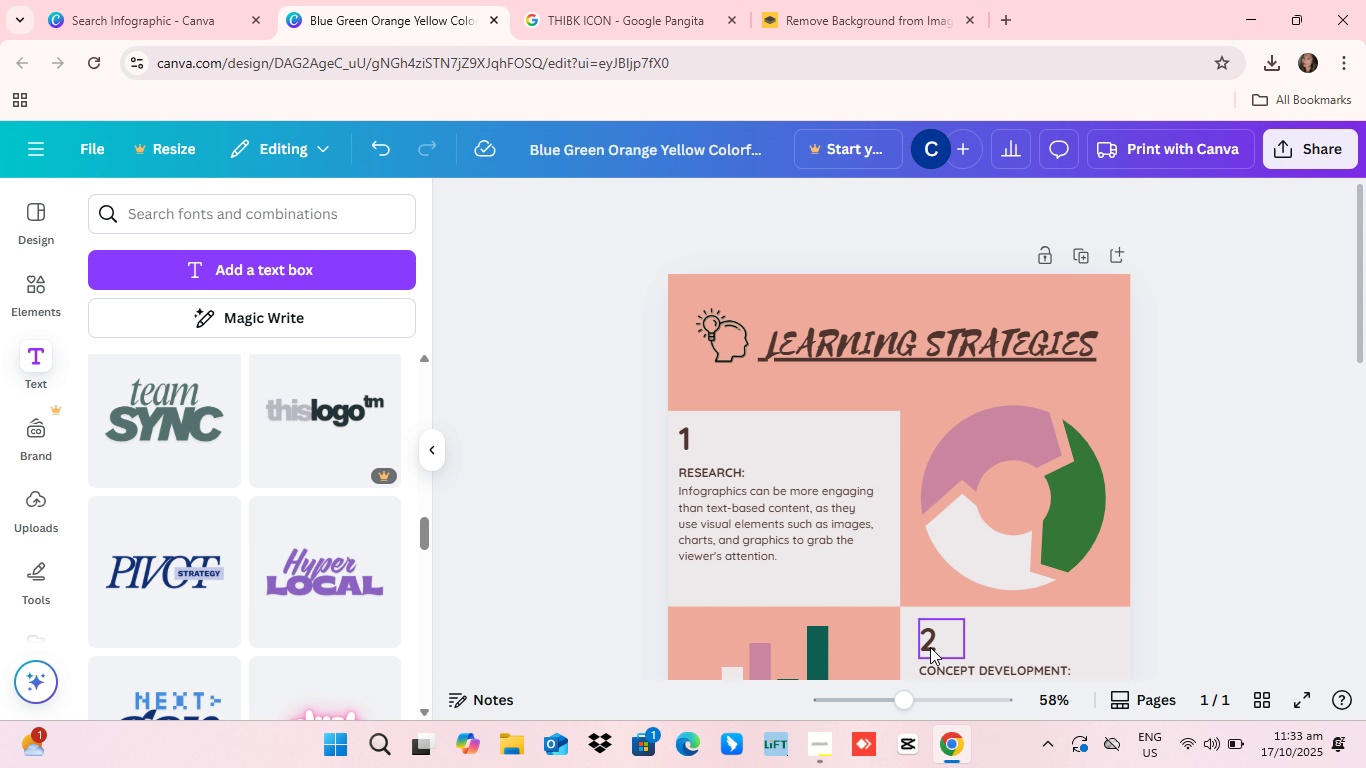 
scroll: coordinate [932, 537], scroll_direction: down, amount: 2.0
 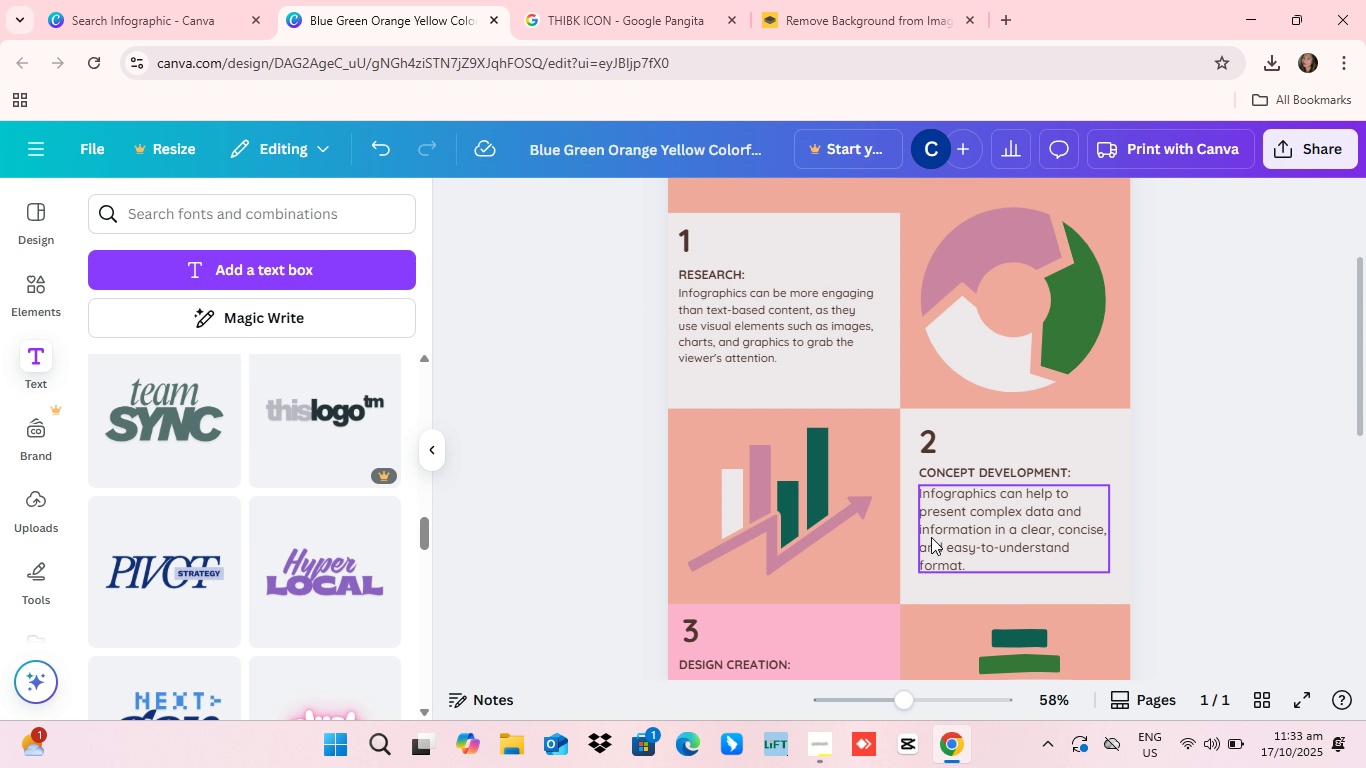 
scroll: coordinate [931, 537], scroll_direction: up, amount: 2.0
 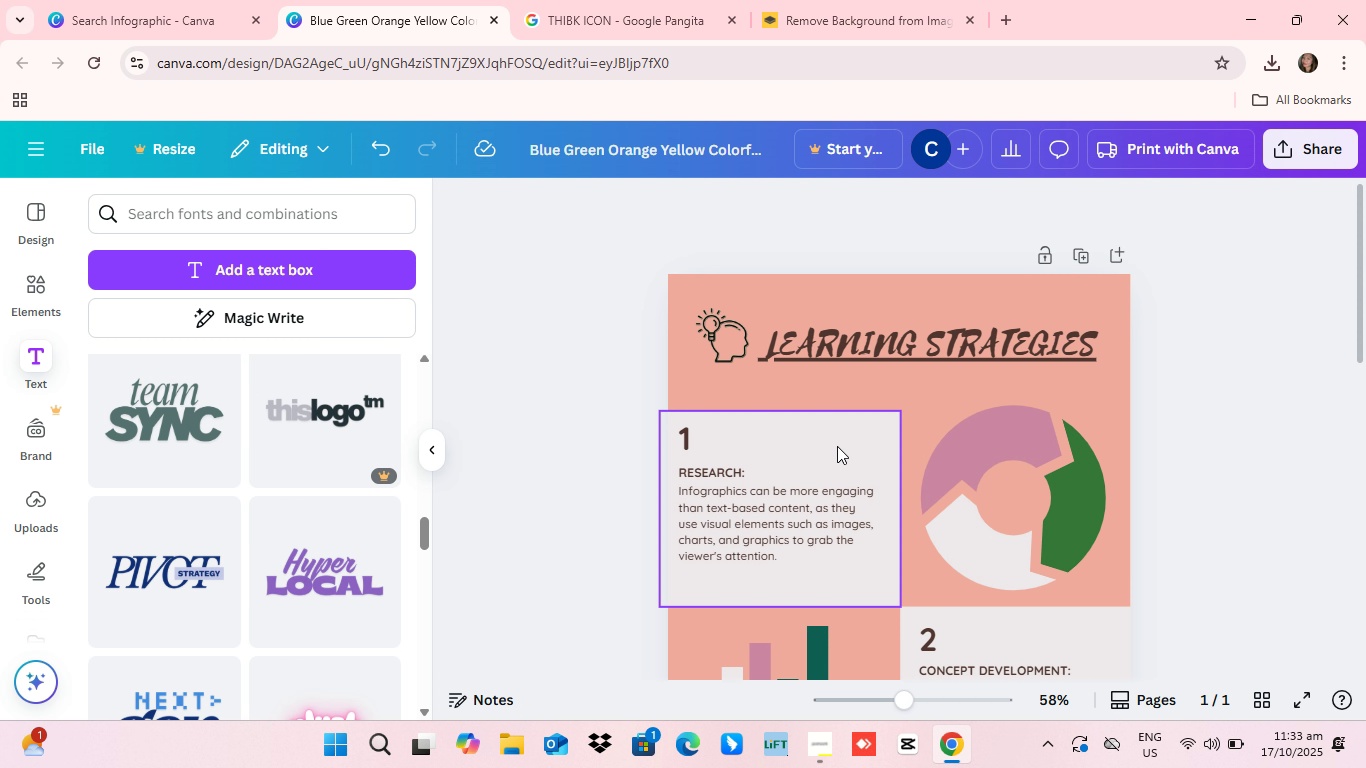 
scroll: coordinate [837, 446], scroll_direction: down, amount: 2.0
 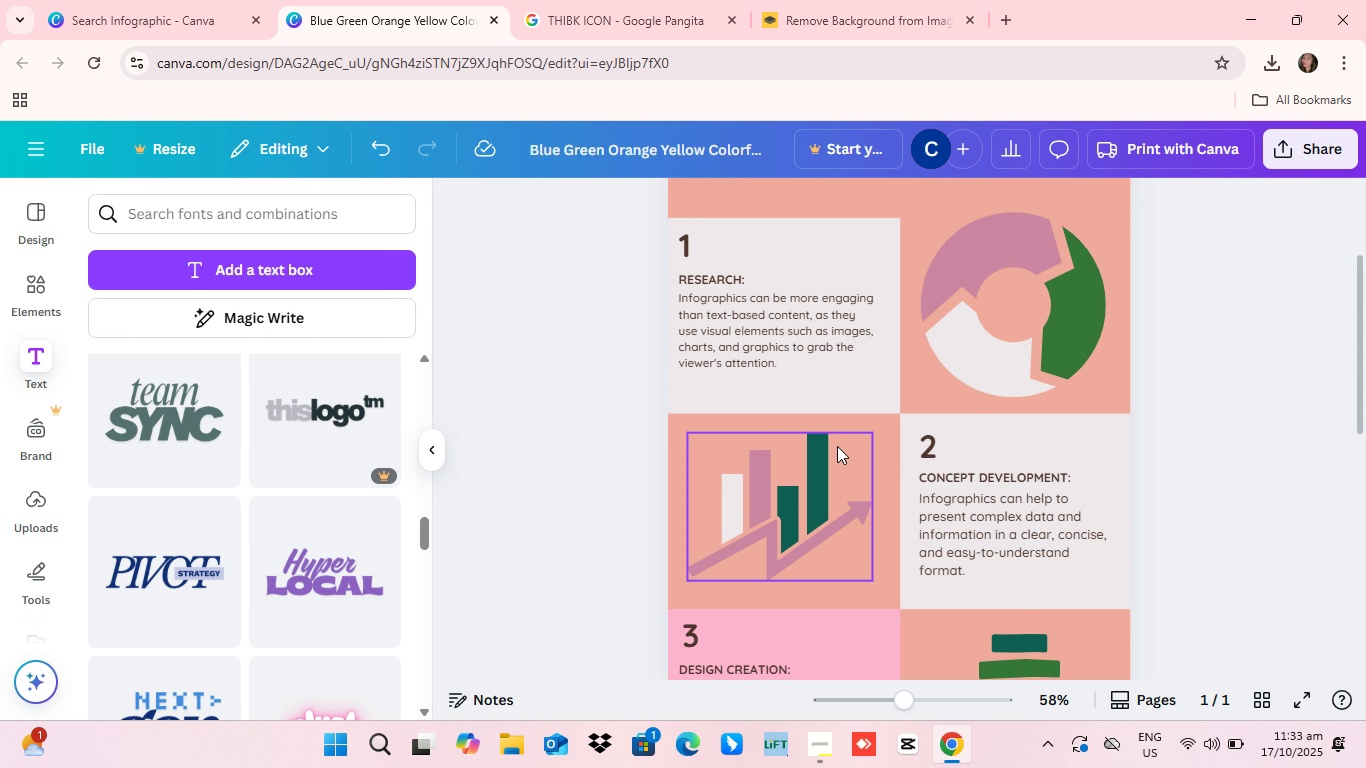 
scroll: coordinate [837, 446], scroll_direction: up, amount: 2.0
 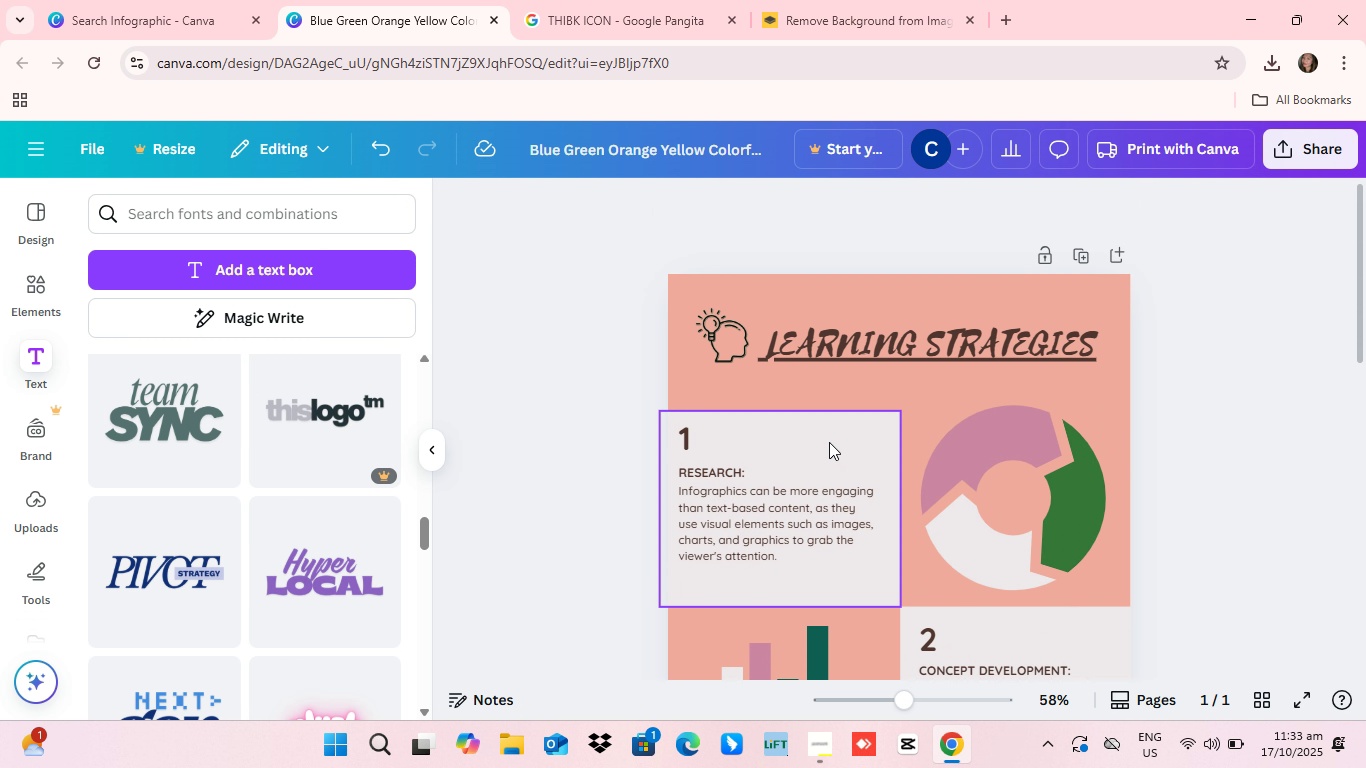 
scroll: coordinate [936, 565], scroll_direction: down, amount: 9.0
 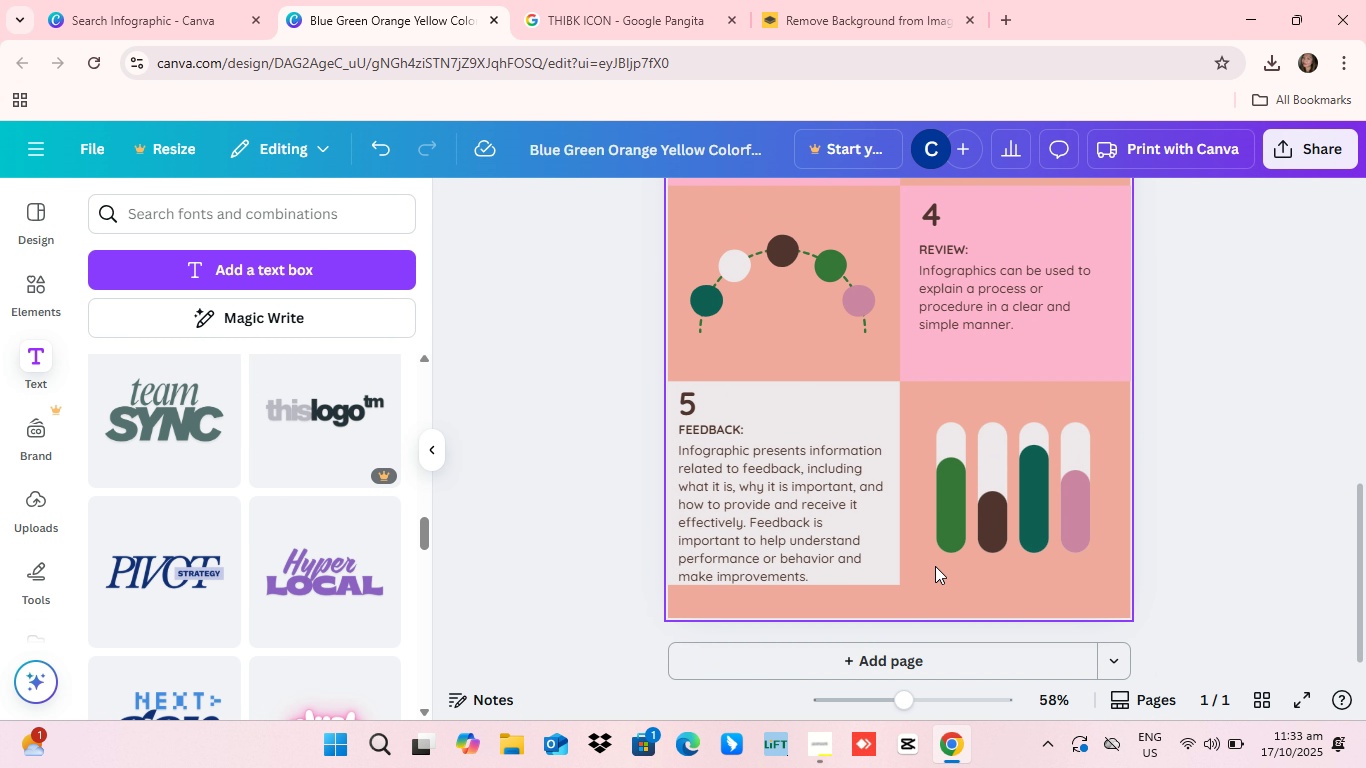 
scroll: coordinate [916, 545], scroll_direction: up, amount: 13.0
 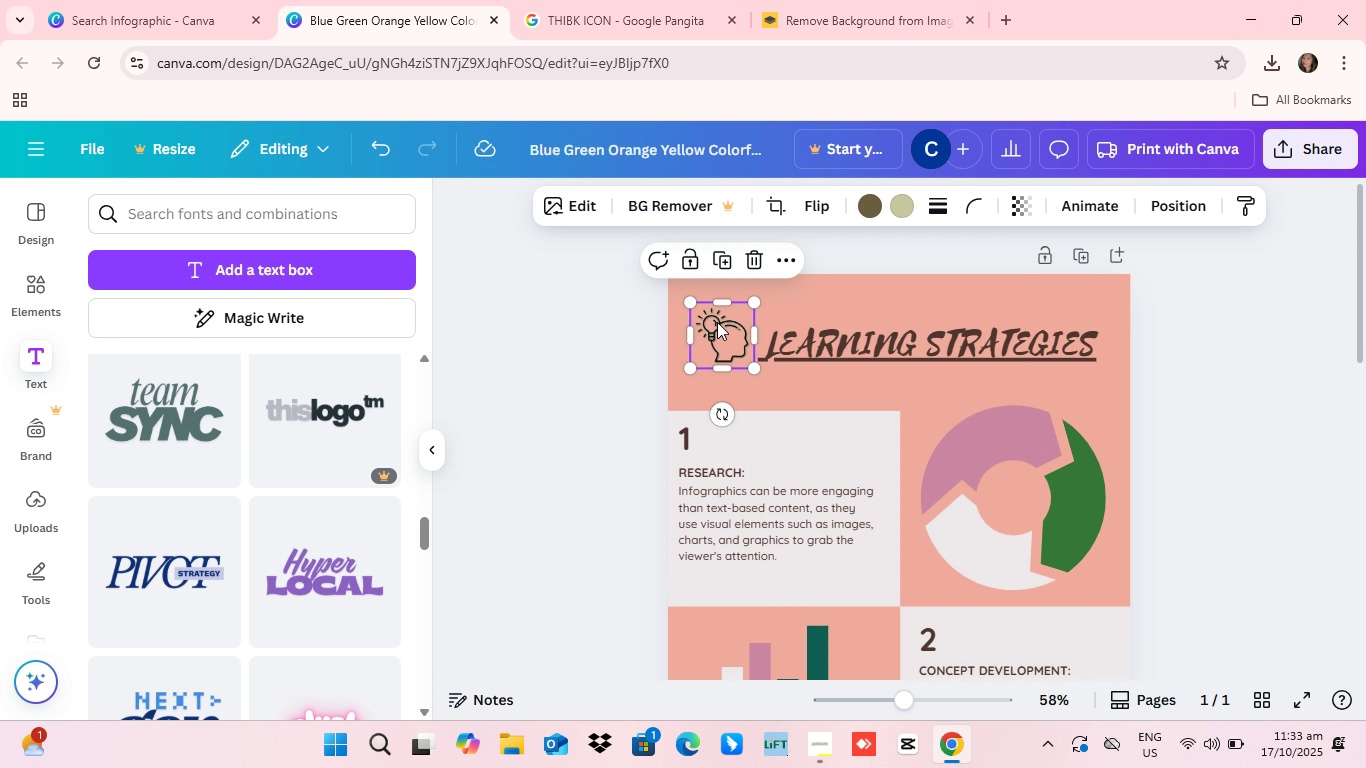 
left_click([717, 322])
 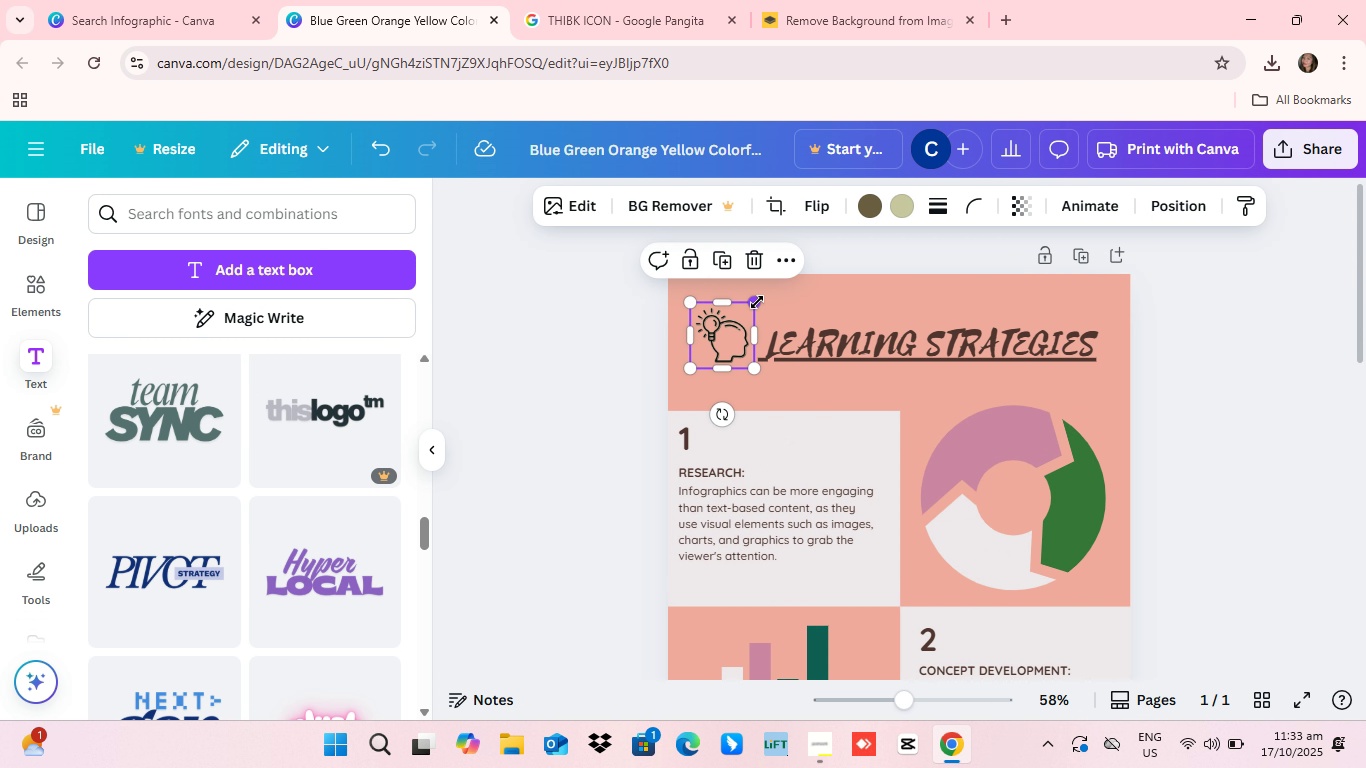 
left_click_drag(start_coordinate=[754, 302], to_coordinate=[790, 295])
 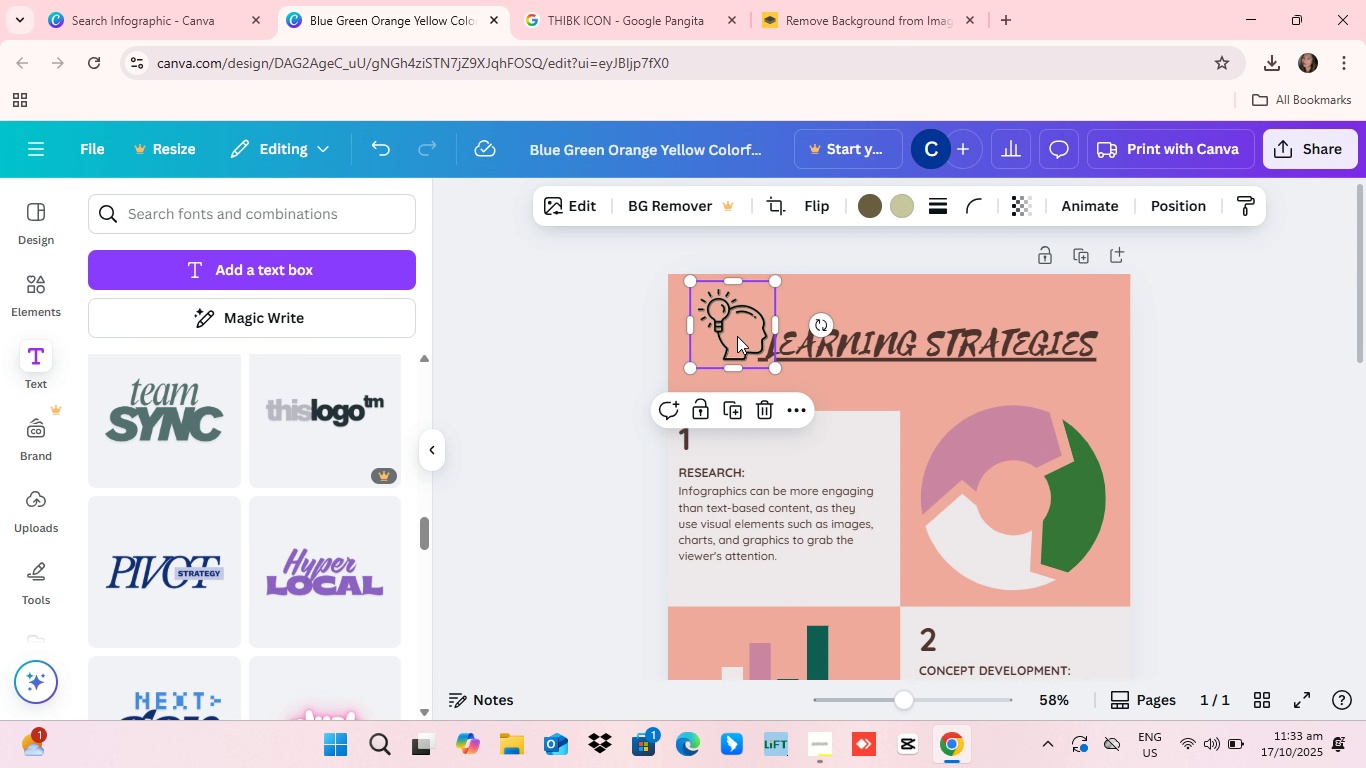 
left_click_drag(start_coordinate=[737, 335], to_coordinate=[719, 346])
 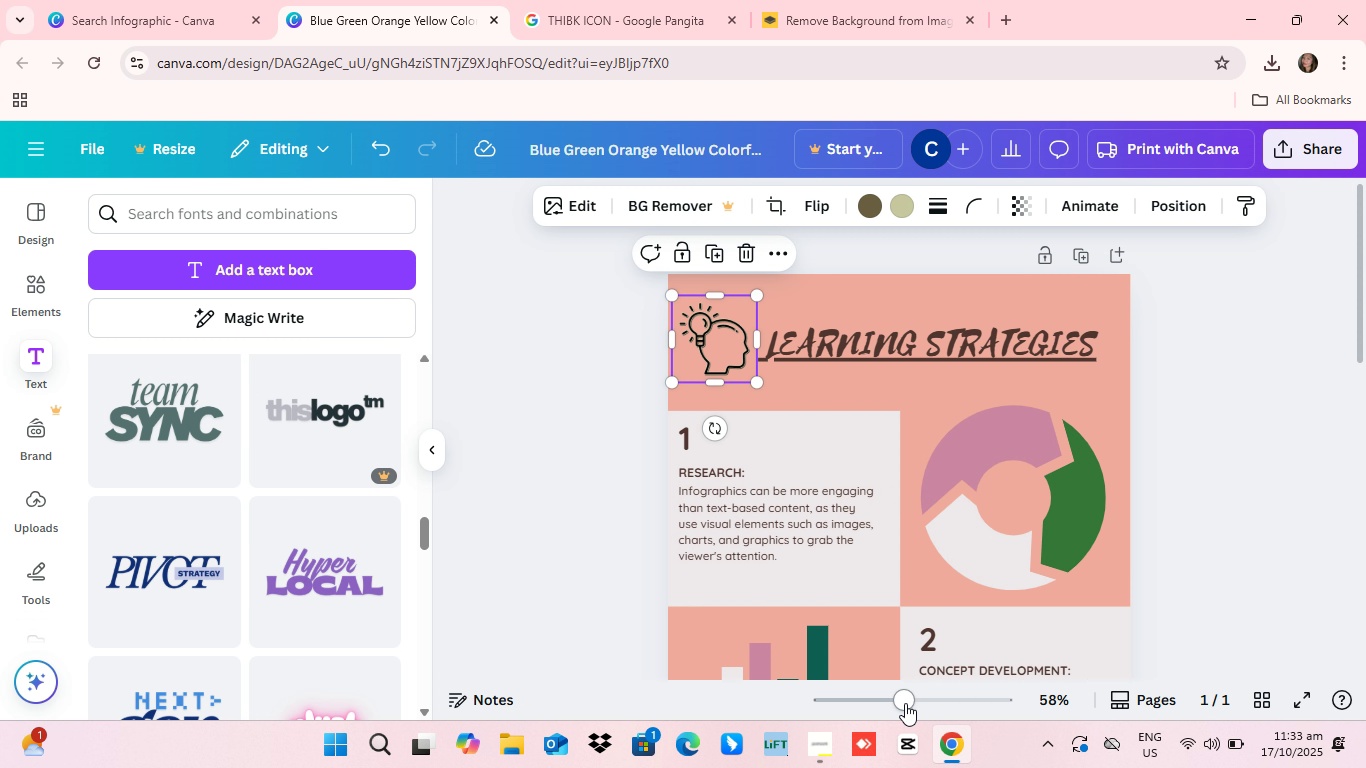 
left_click_drag(start_coordinate=[899, 703], to_coordinate=[915, 702])
 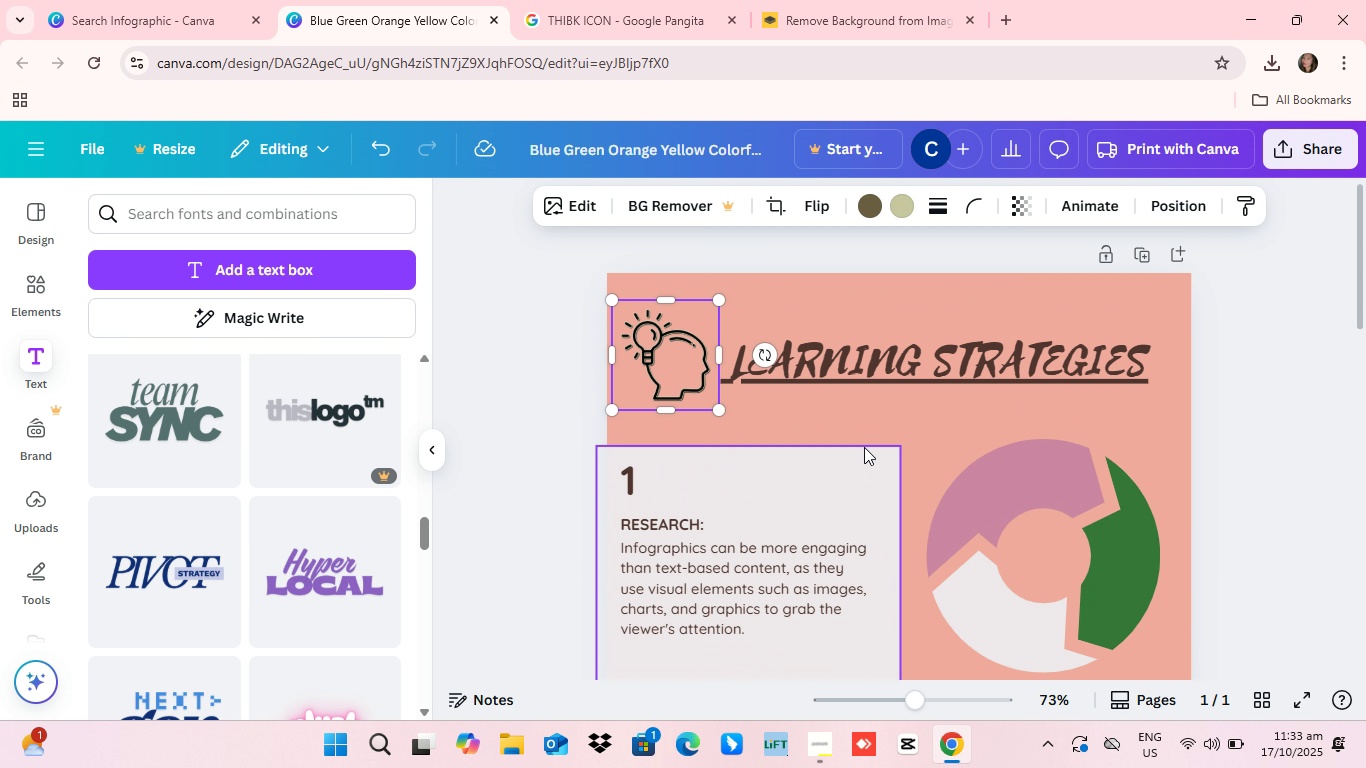 
scroll: coordinate [864, 447], scroll_direction: up, amount: 4.0
 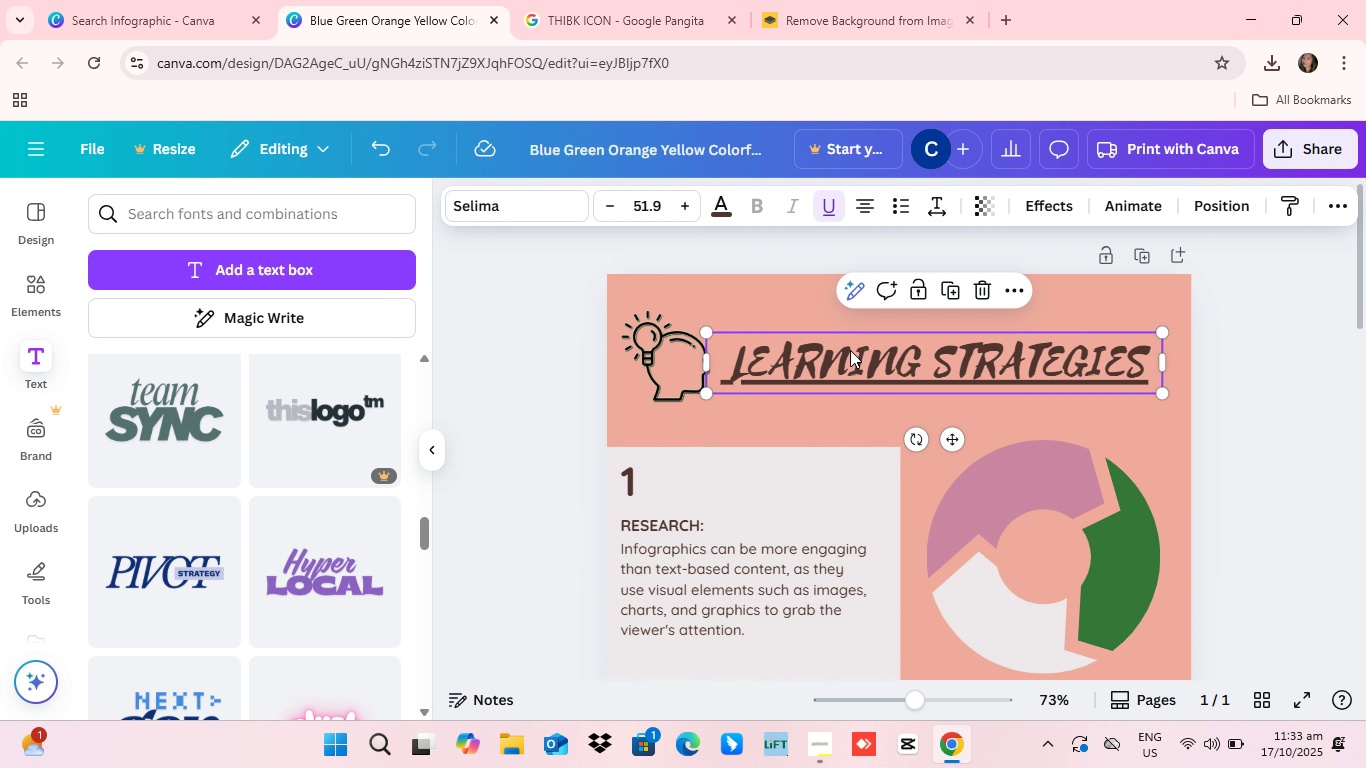 
left_click([850, 350])
 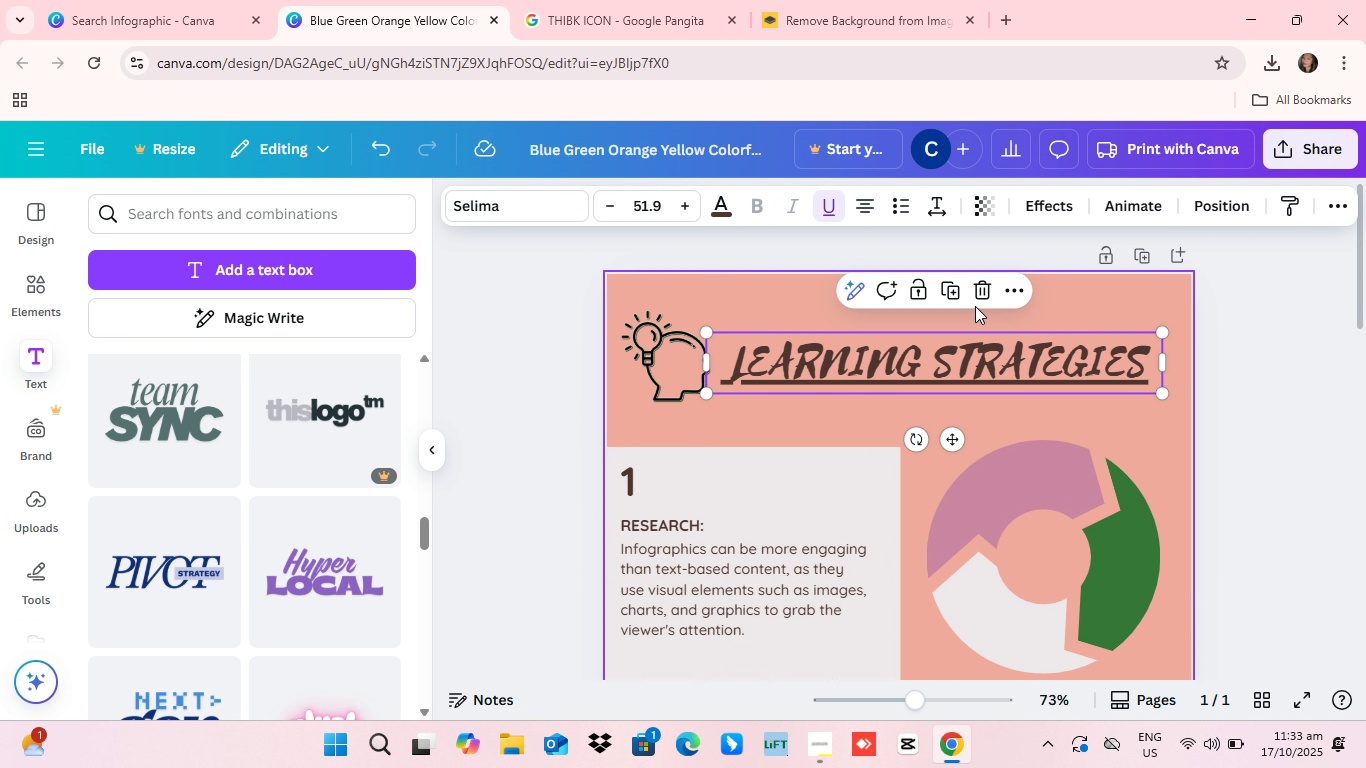 
left_click([977, 289])
 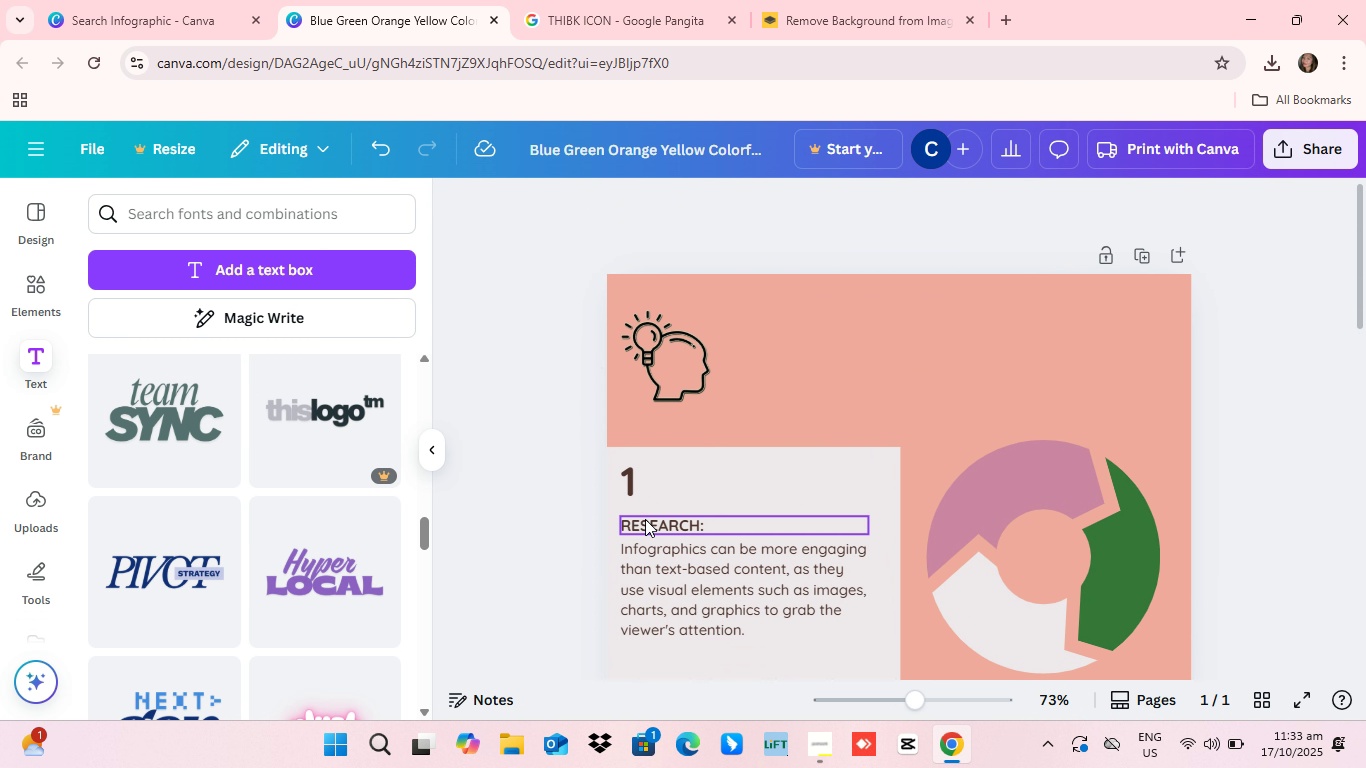 
left_click([647, 515])
 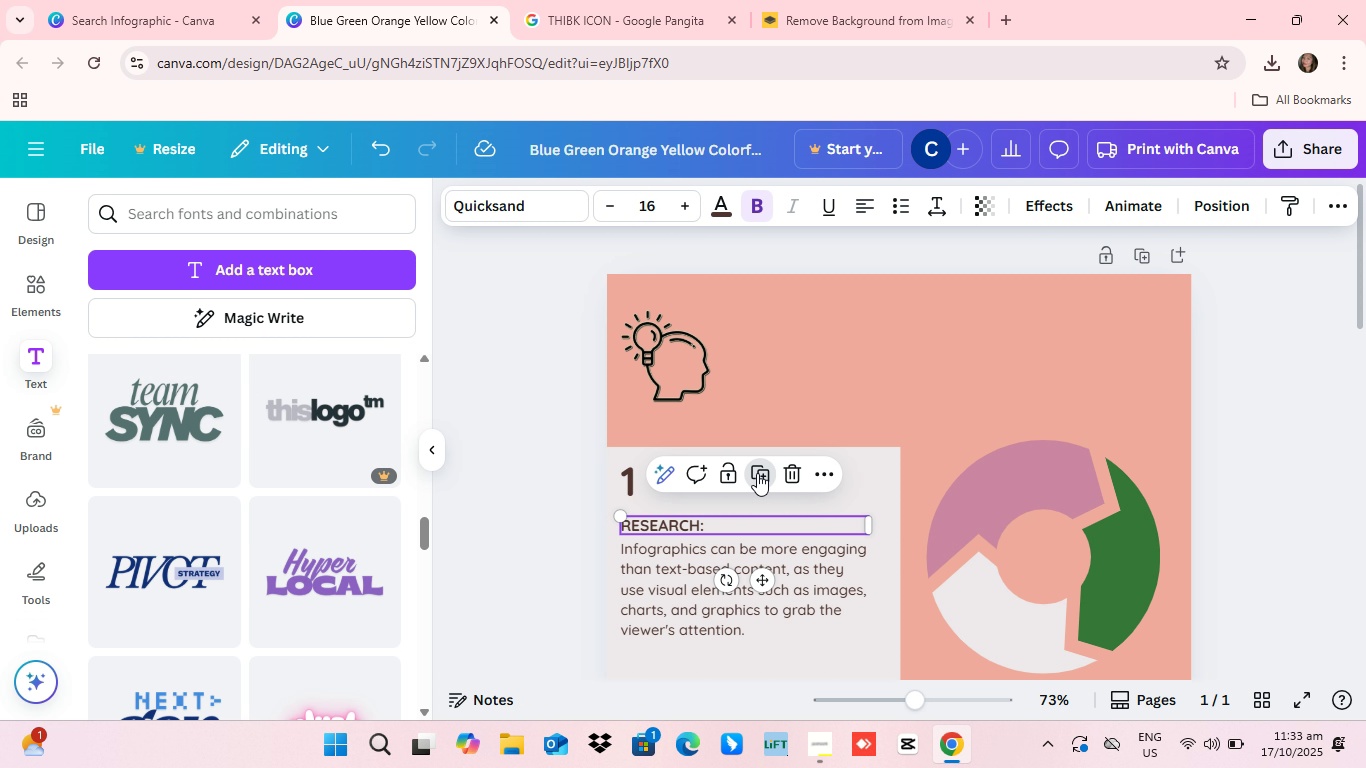 
left_click([757, 473])
 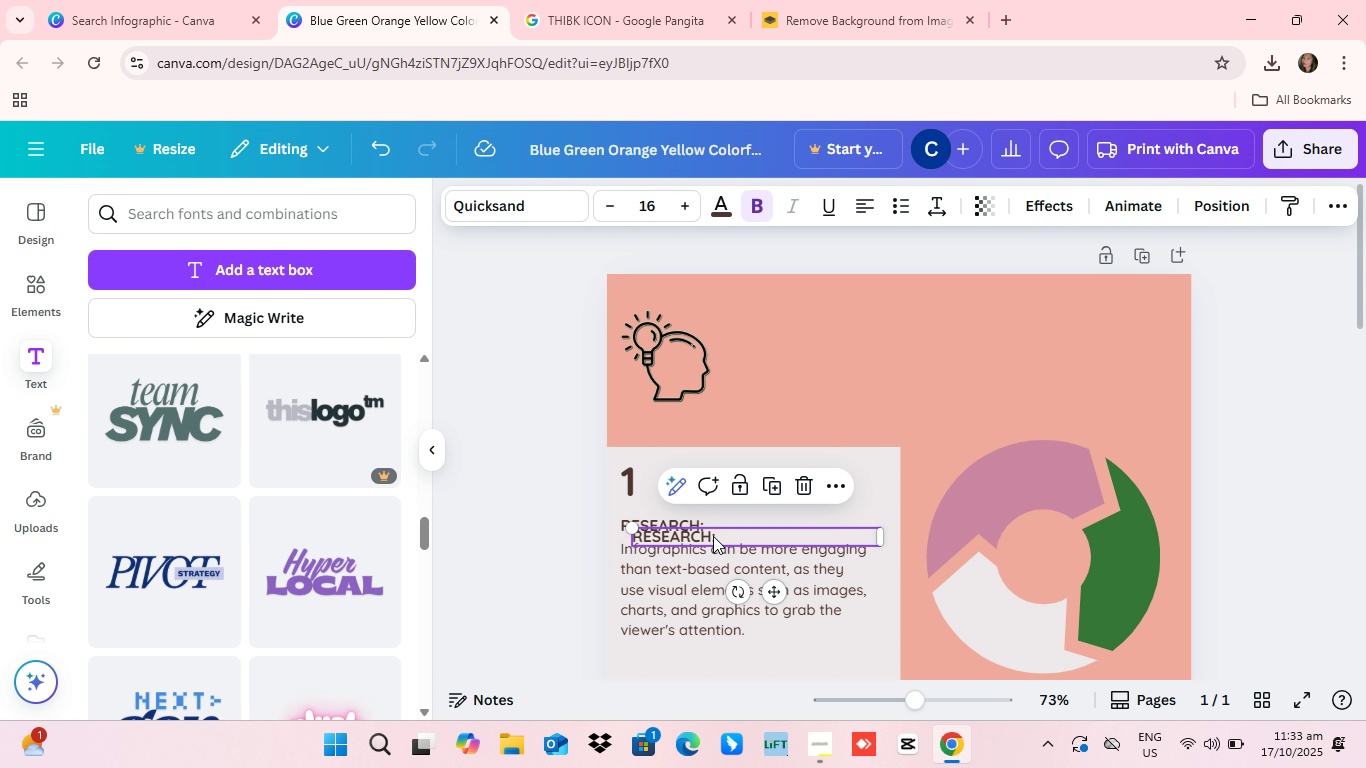 
left_click_drag(start_coordinate=[710, 536], to_coordinate=[848, 364])
 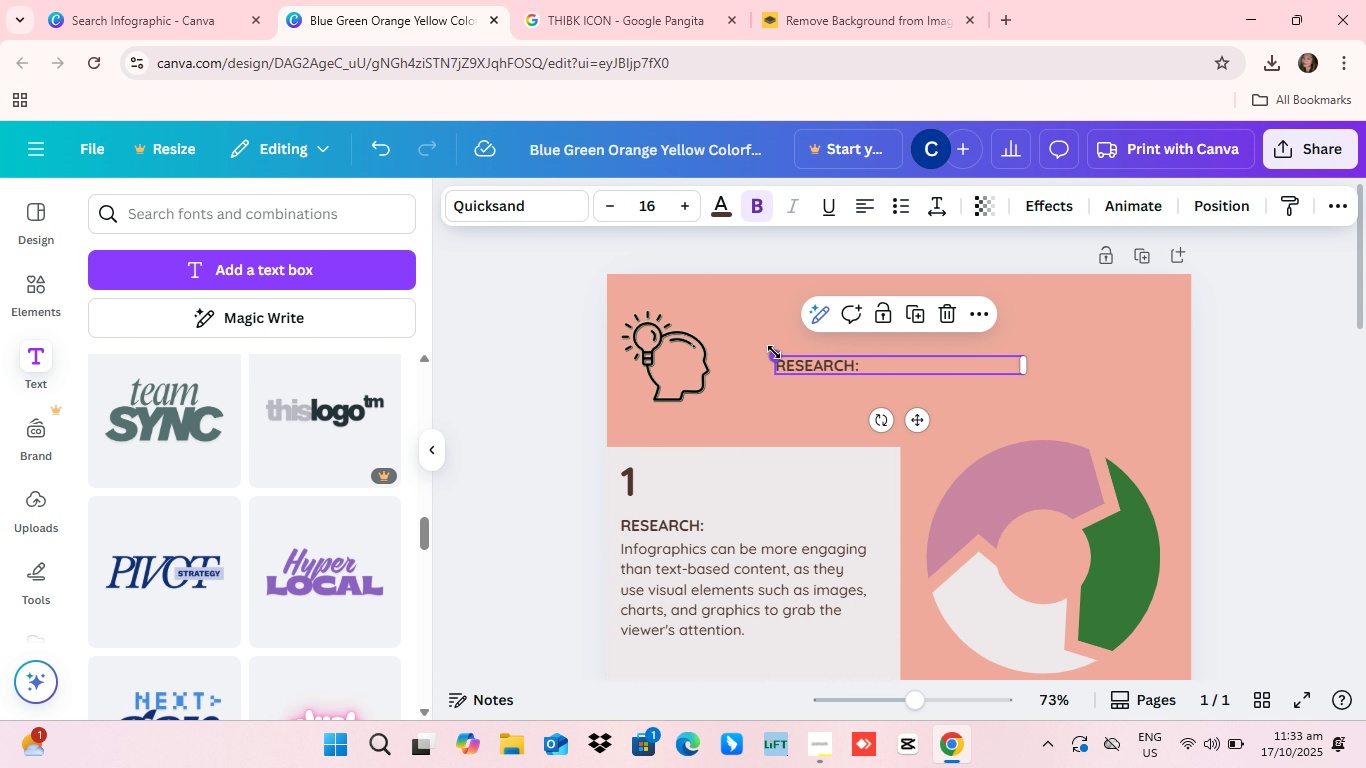 
left_click_drag(start_coordinate=[776, 352], to_coordinate=[728, 291])
 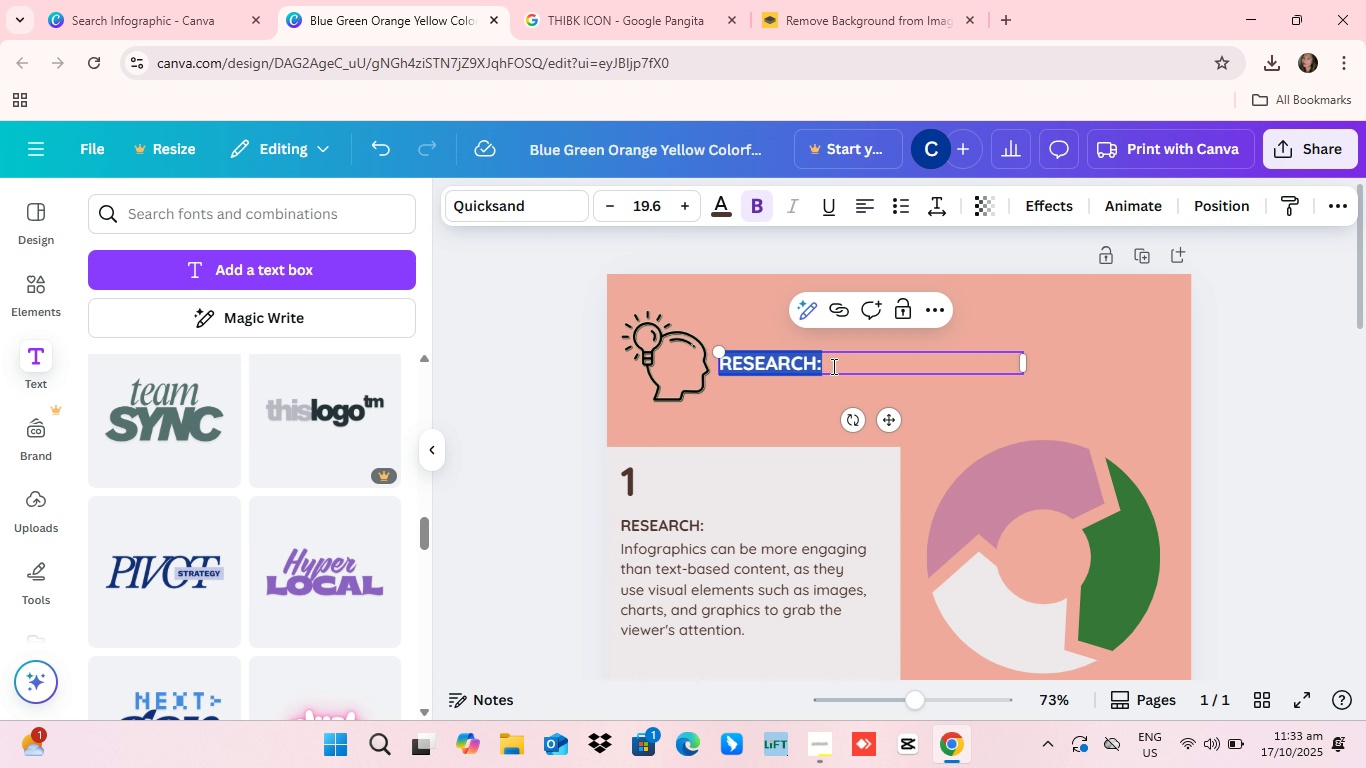 
double_click([832, 366])
 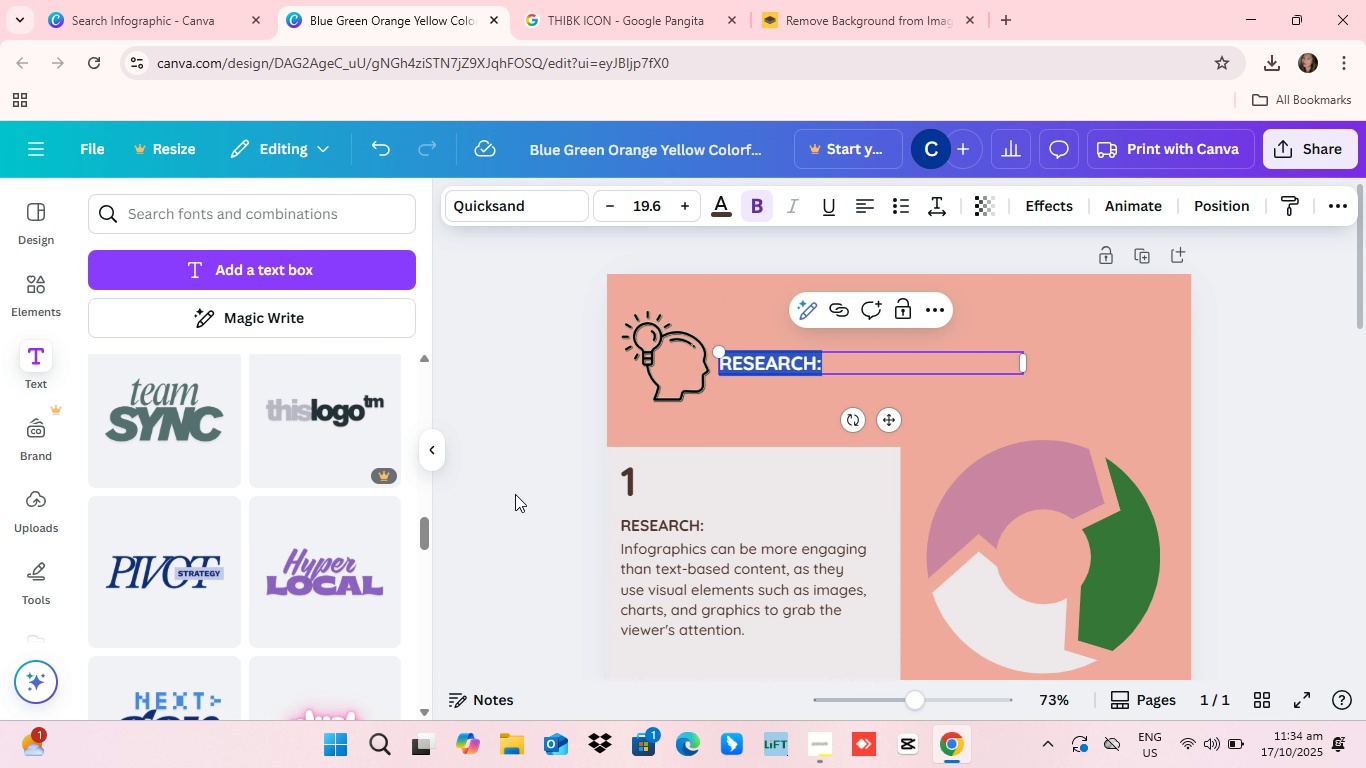 
type(LEARNNG STRATEGES)
 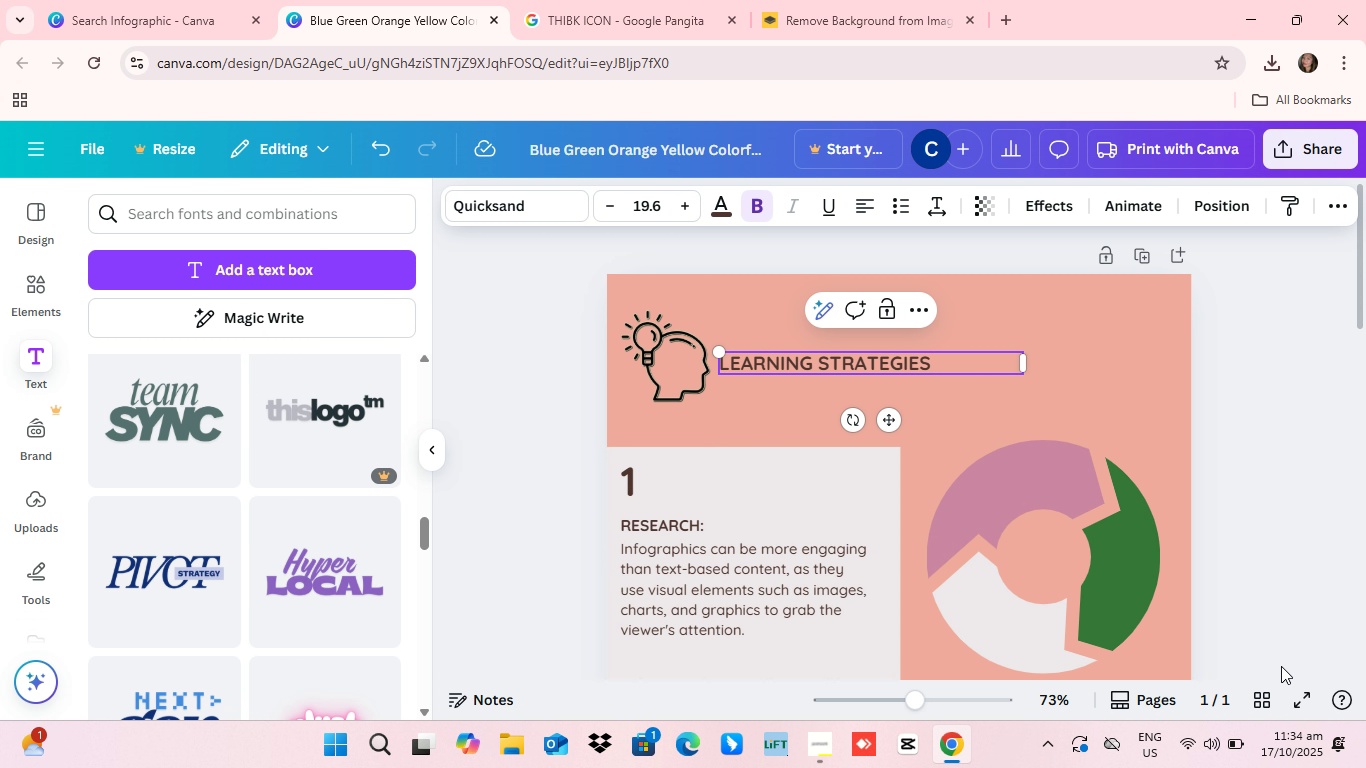 
hold_key(key=I, duration=4.2)